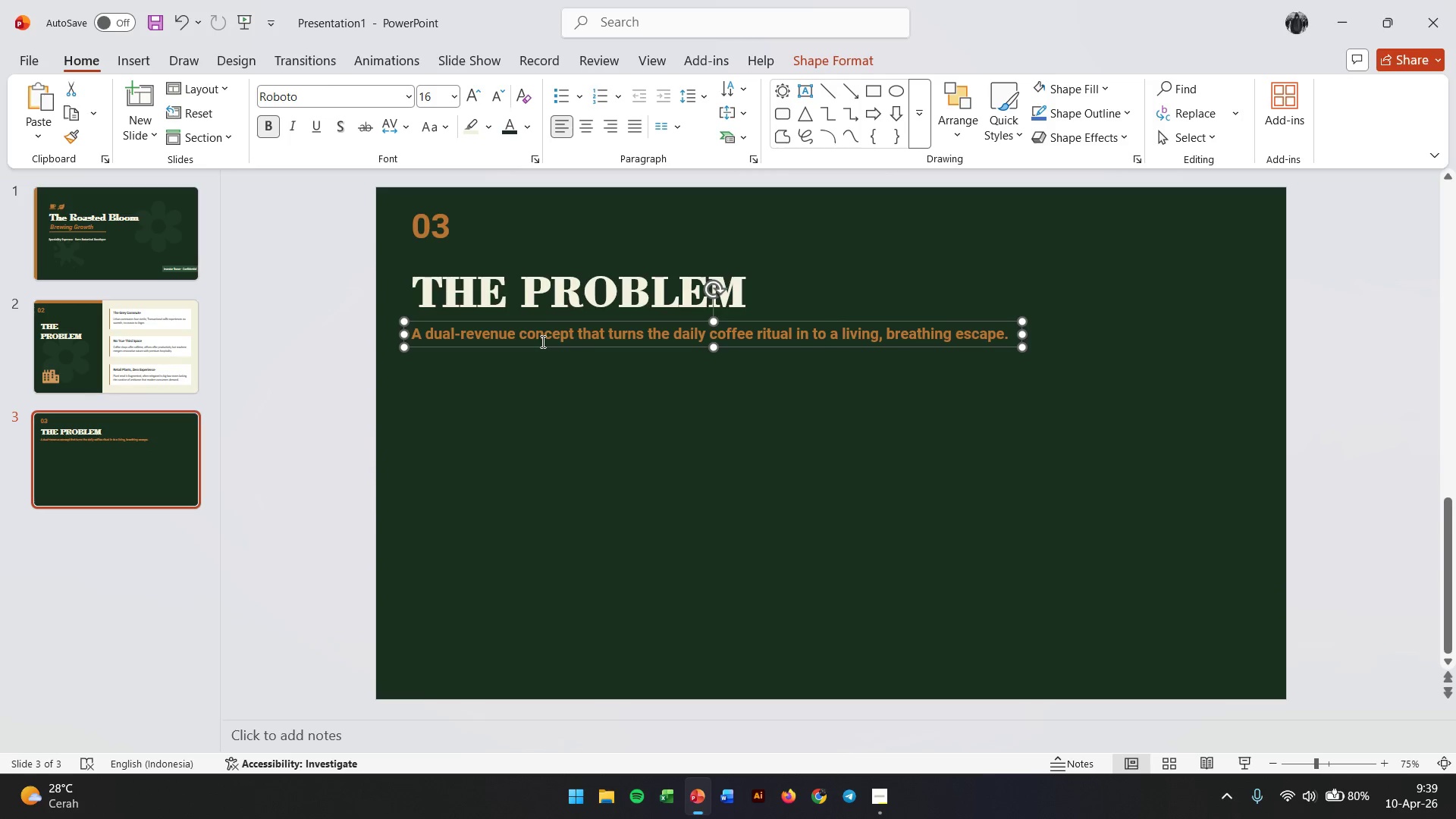 
double_click([541, 341])
 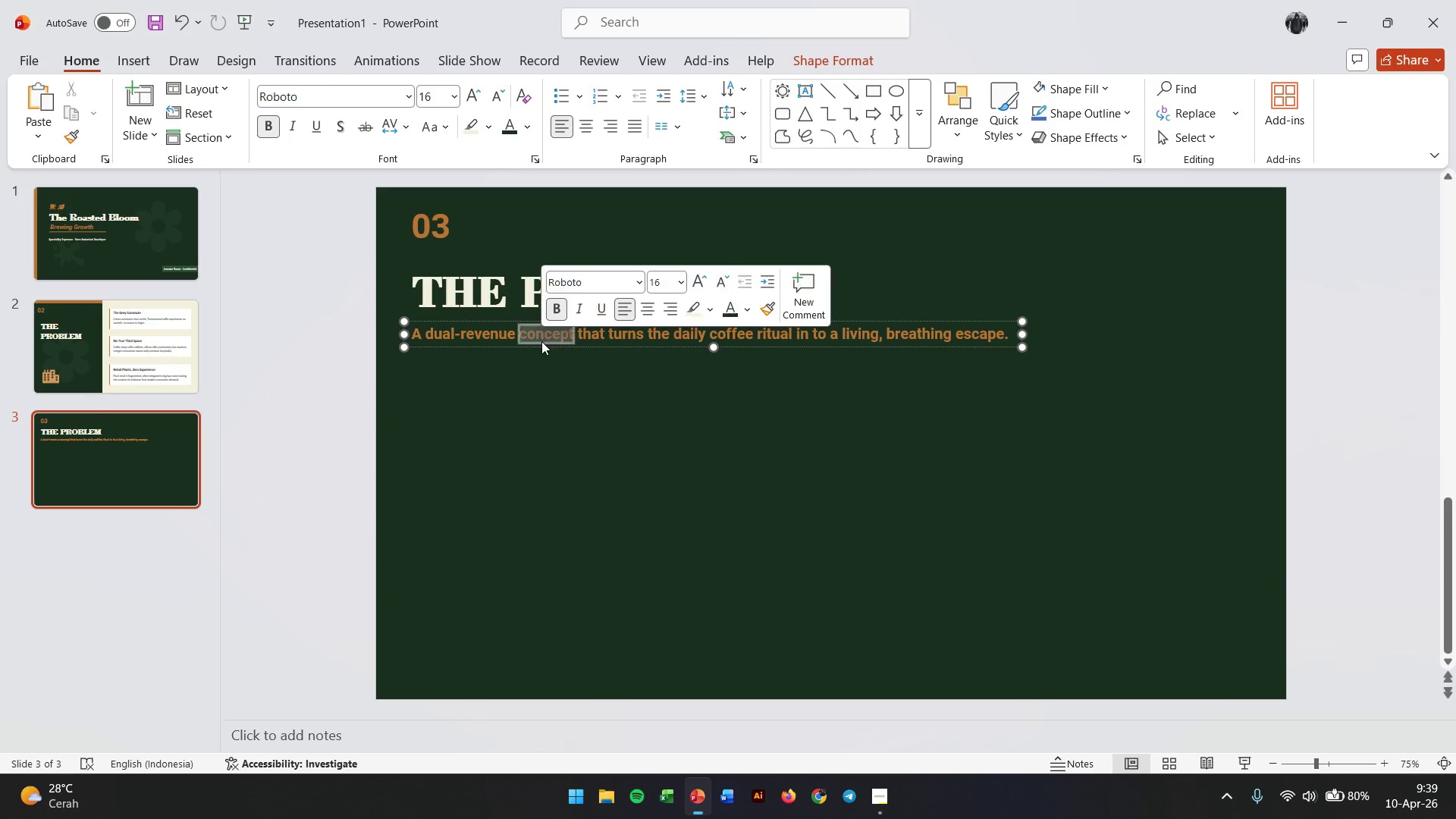 
triple_click([541, 341])
 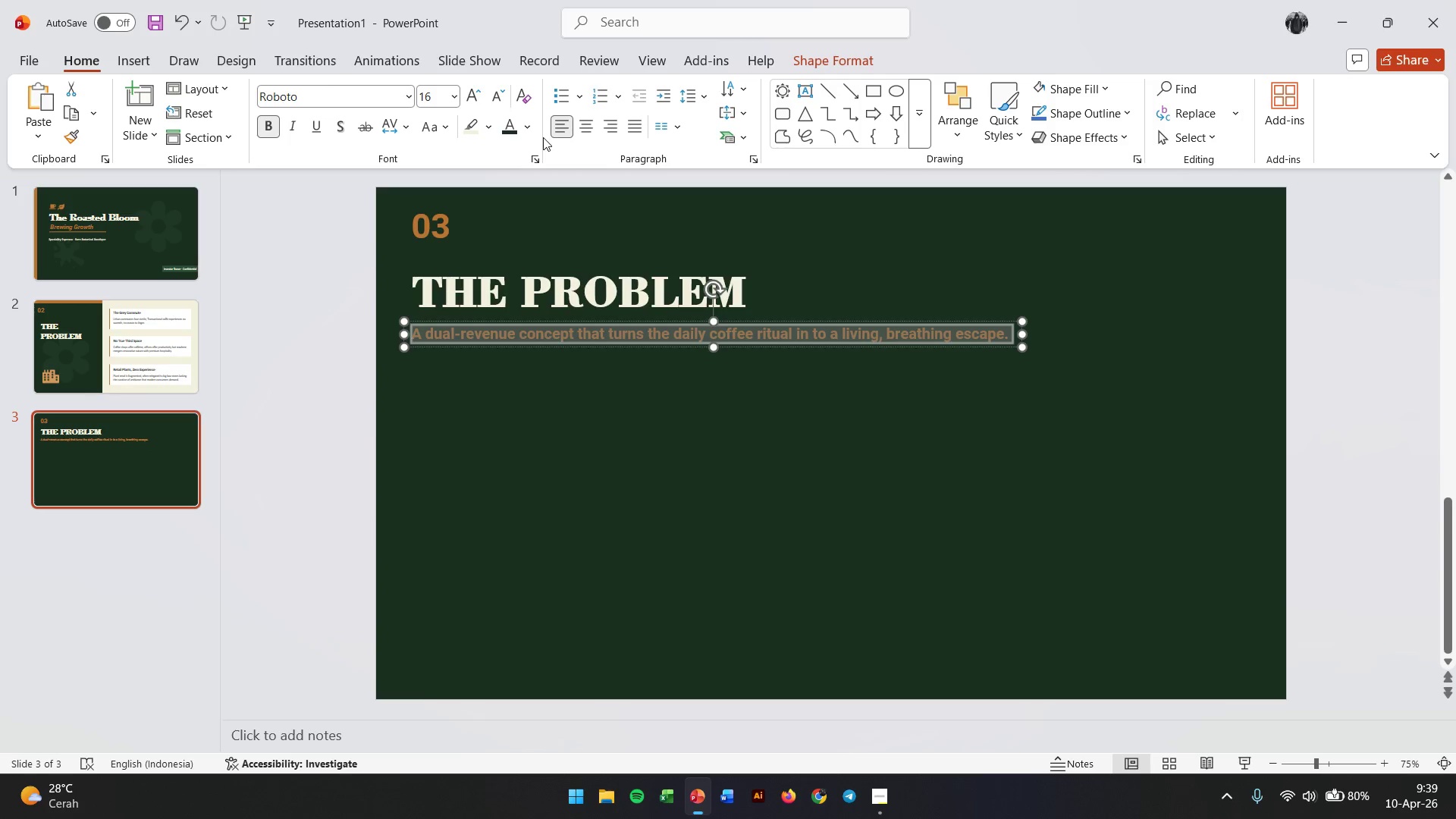 
left_click([526, 131])
 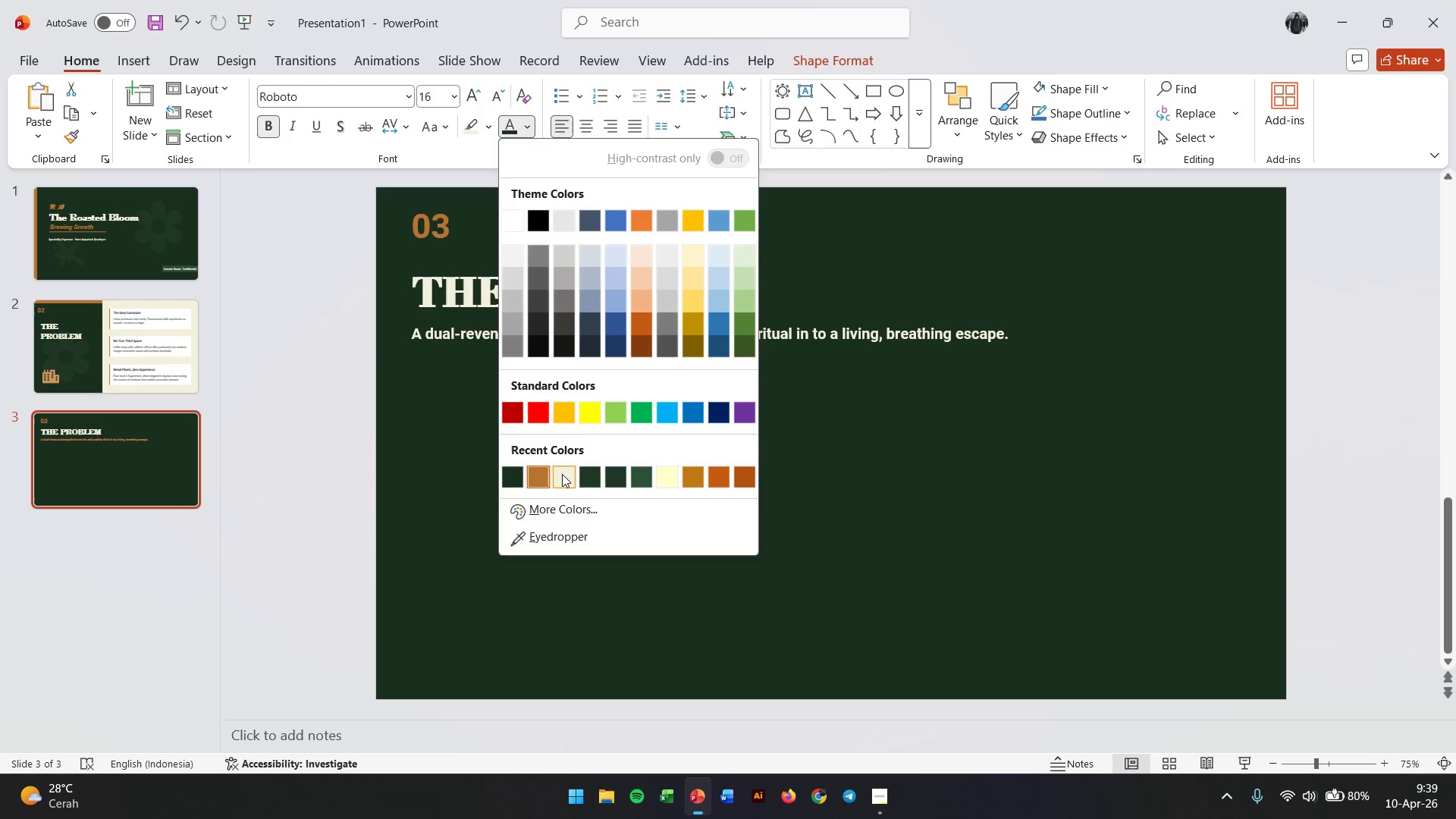 
left_click([562, 474])
 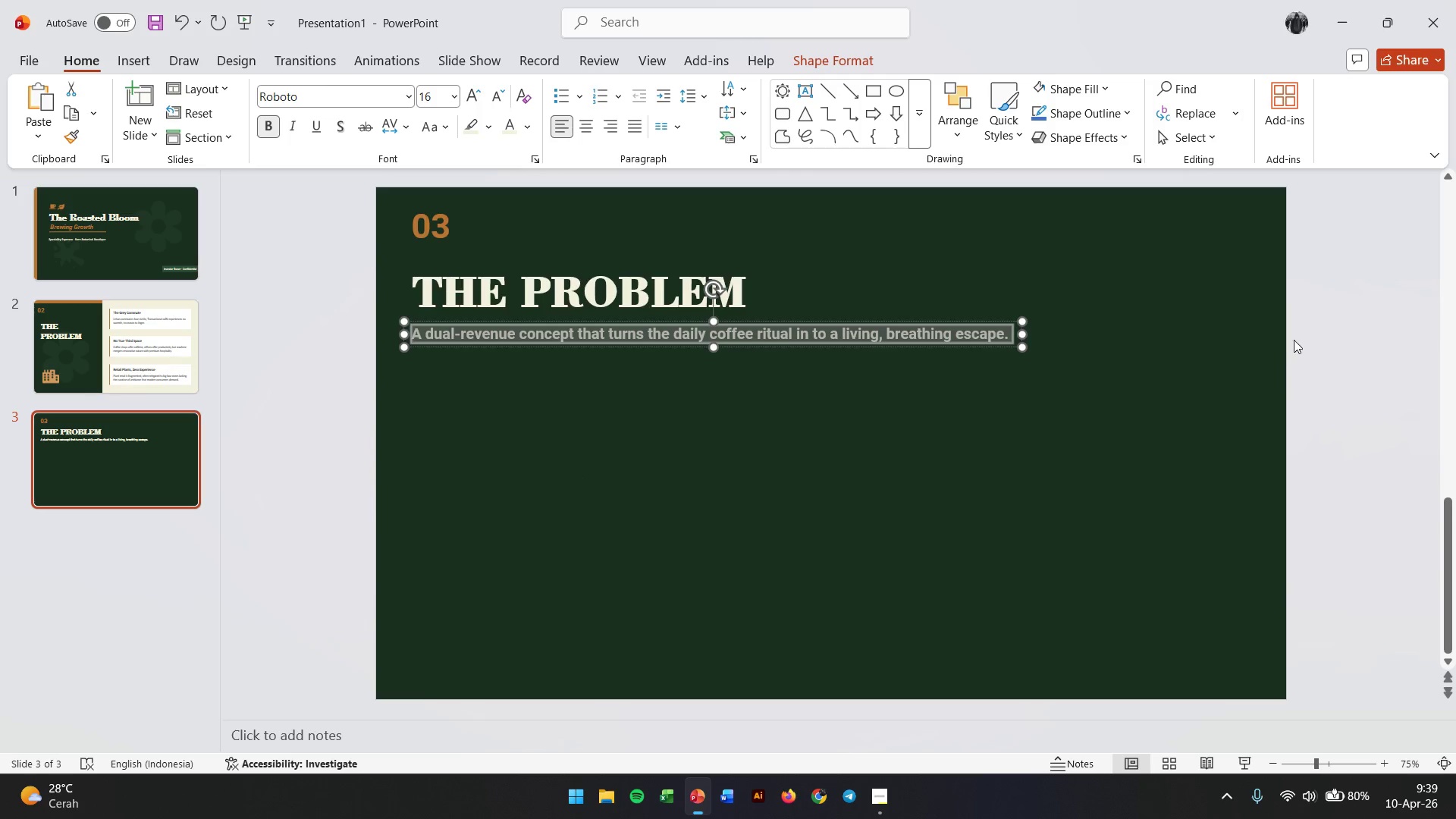 
left_click([1329, 340])
 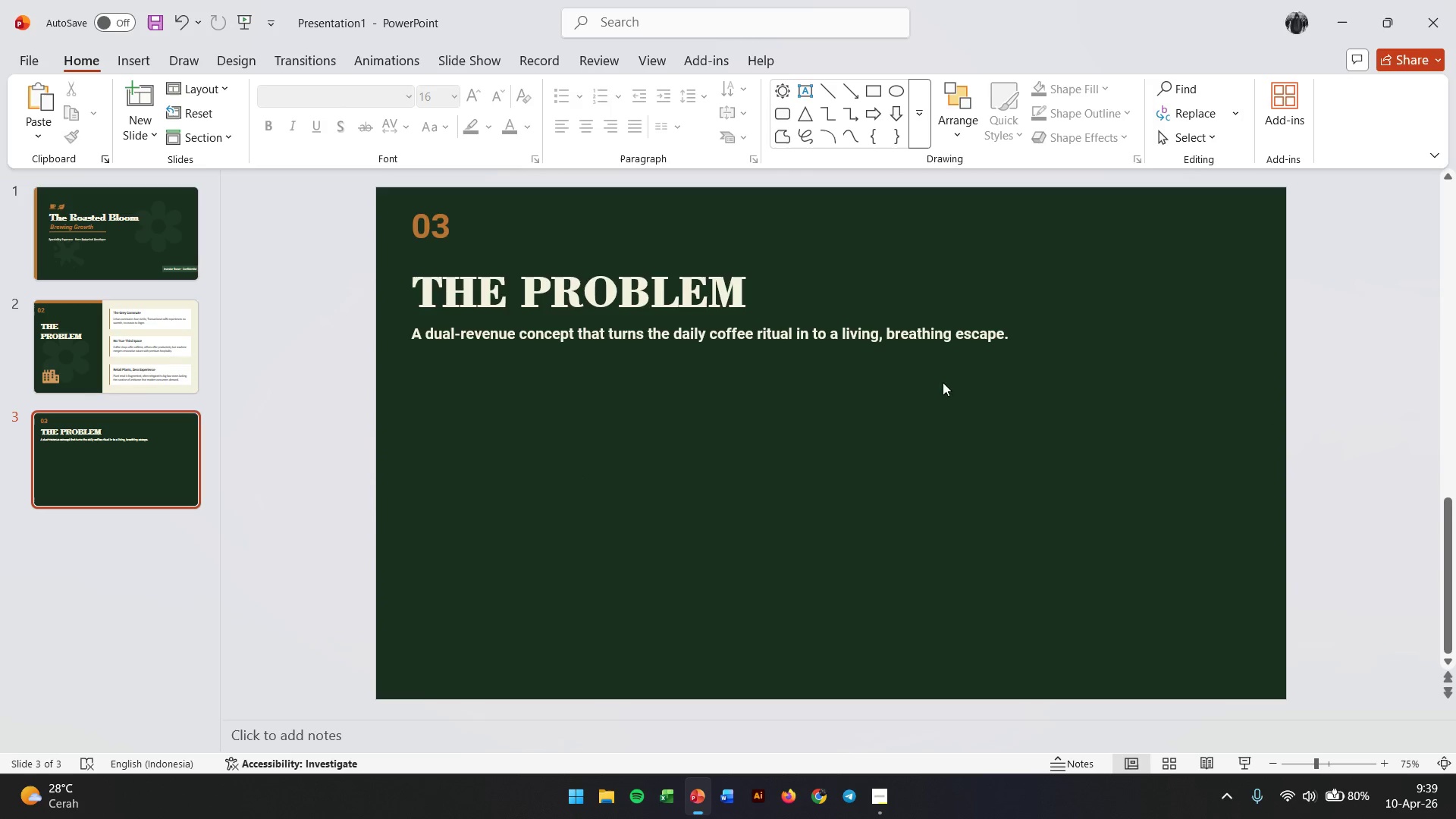 
wait(6.47)
 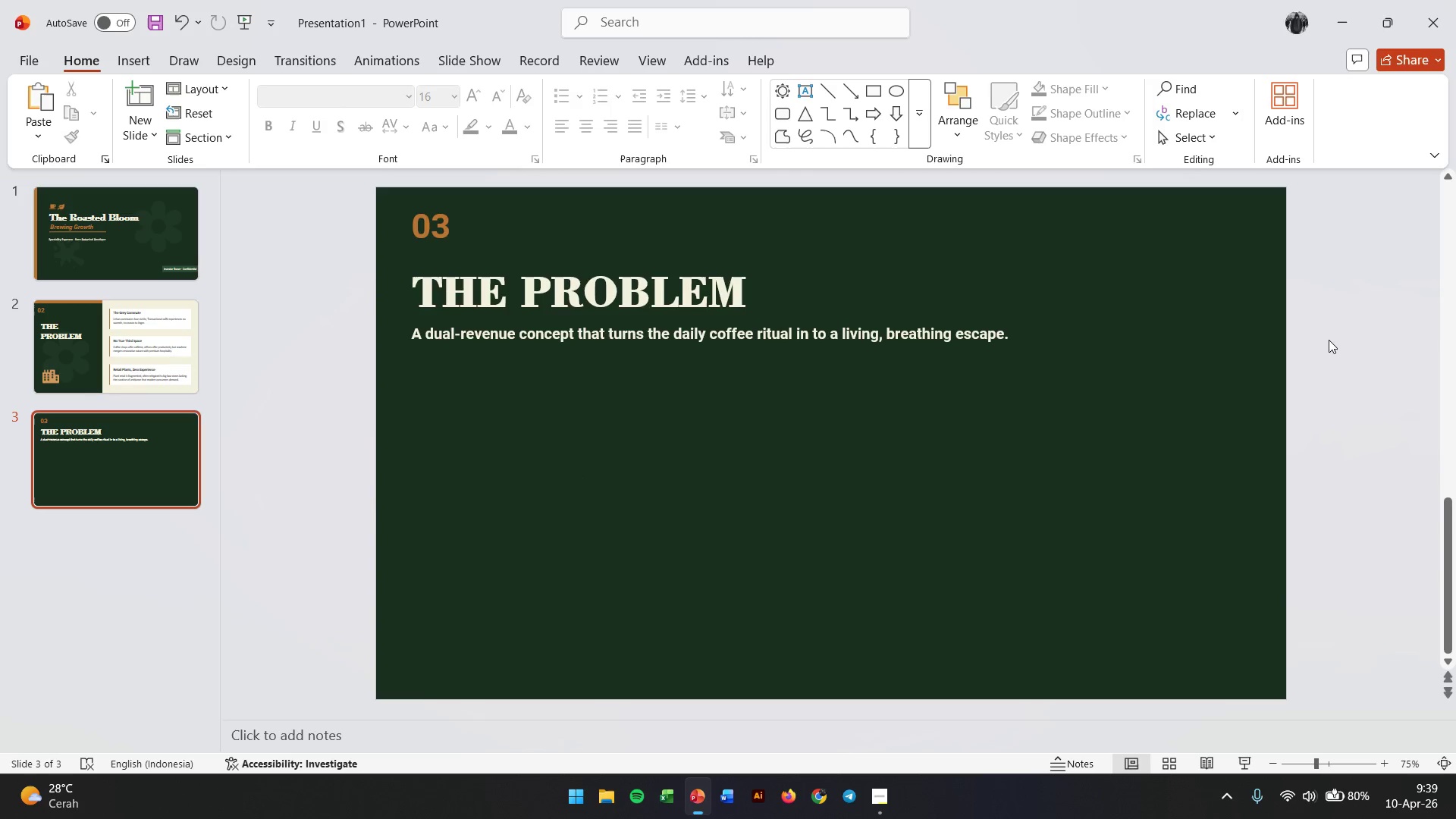 
left_click([168, 254])
 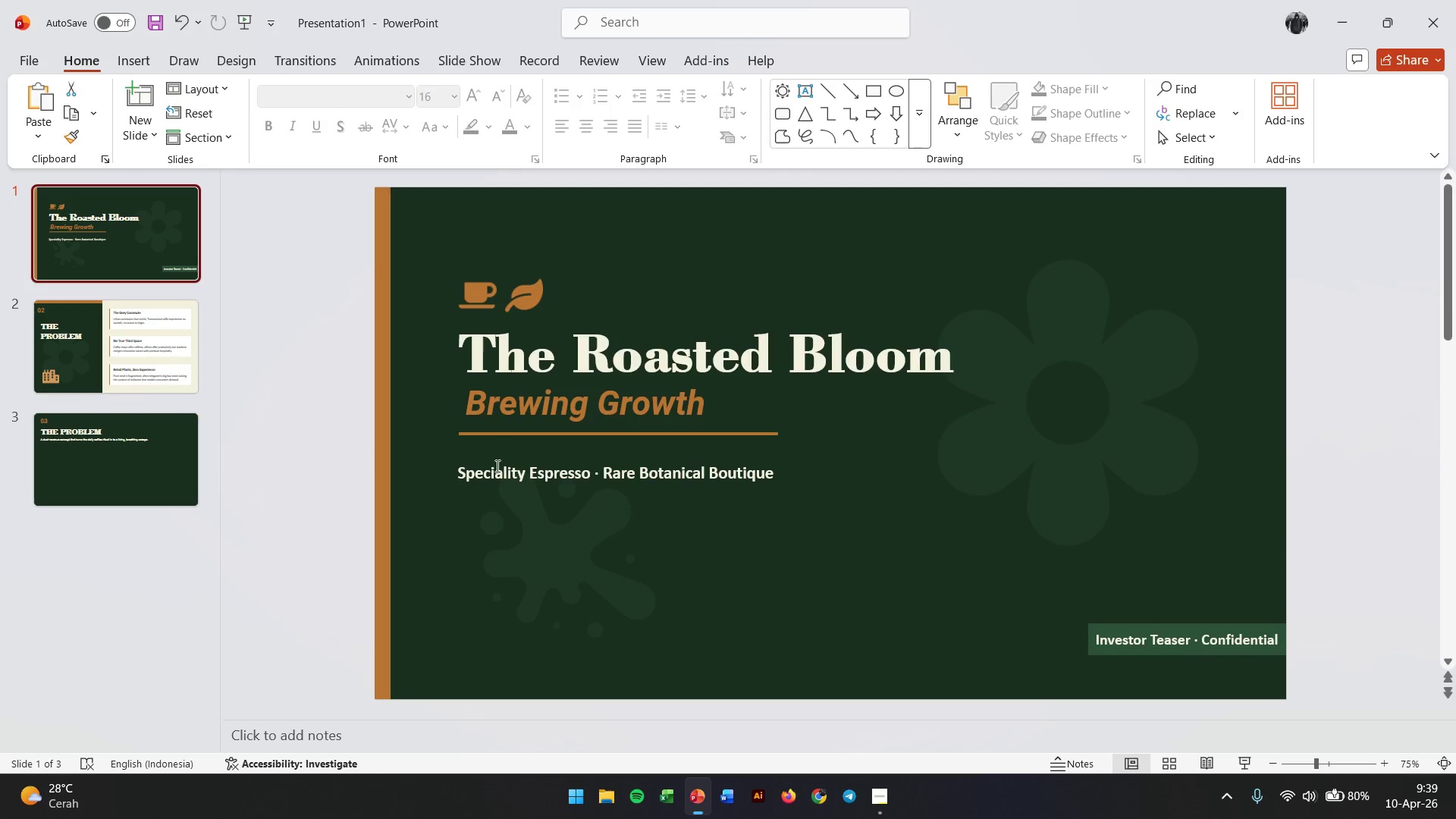 
left_click([493, 475])
 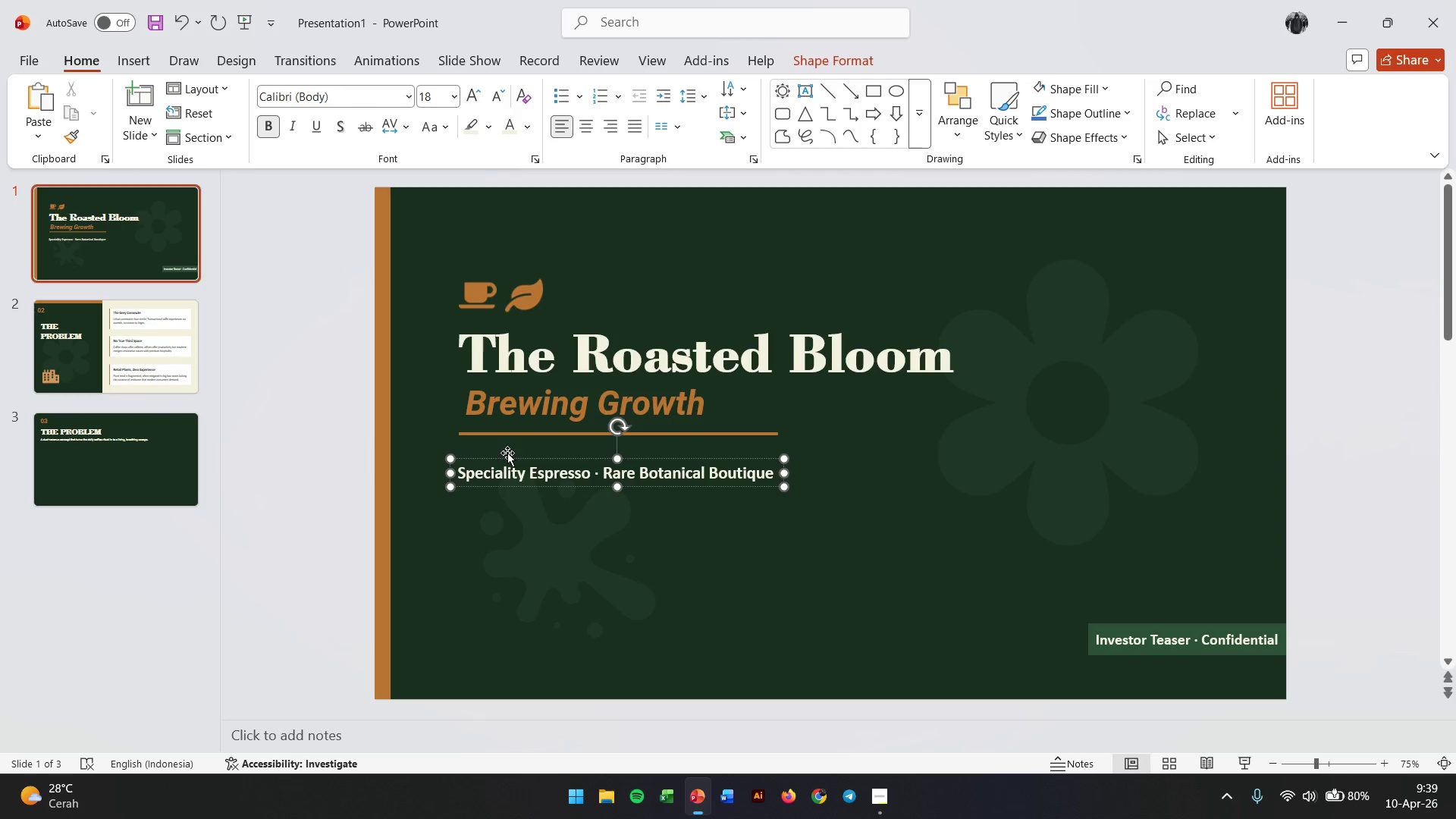 
left_click([507, 453])
 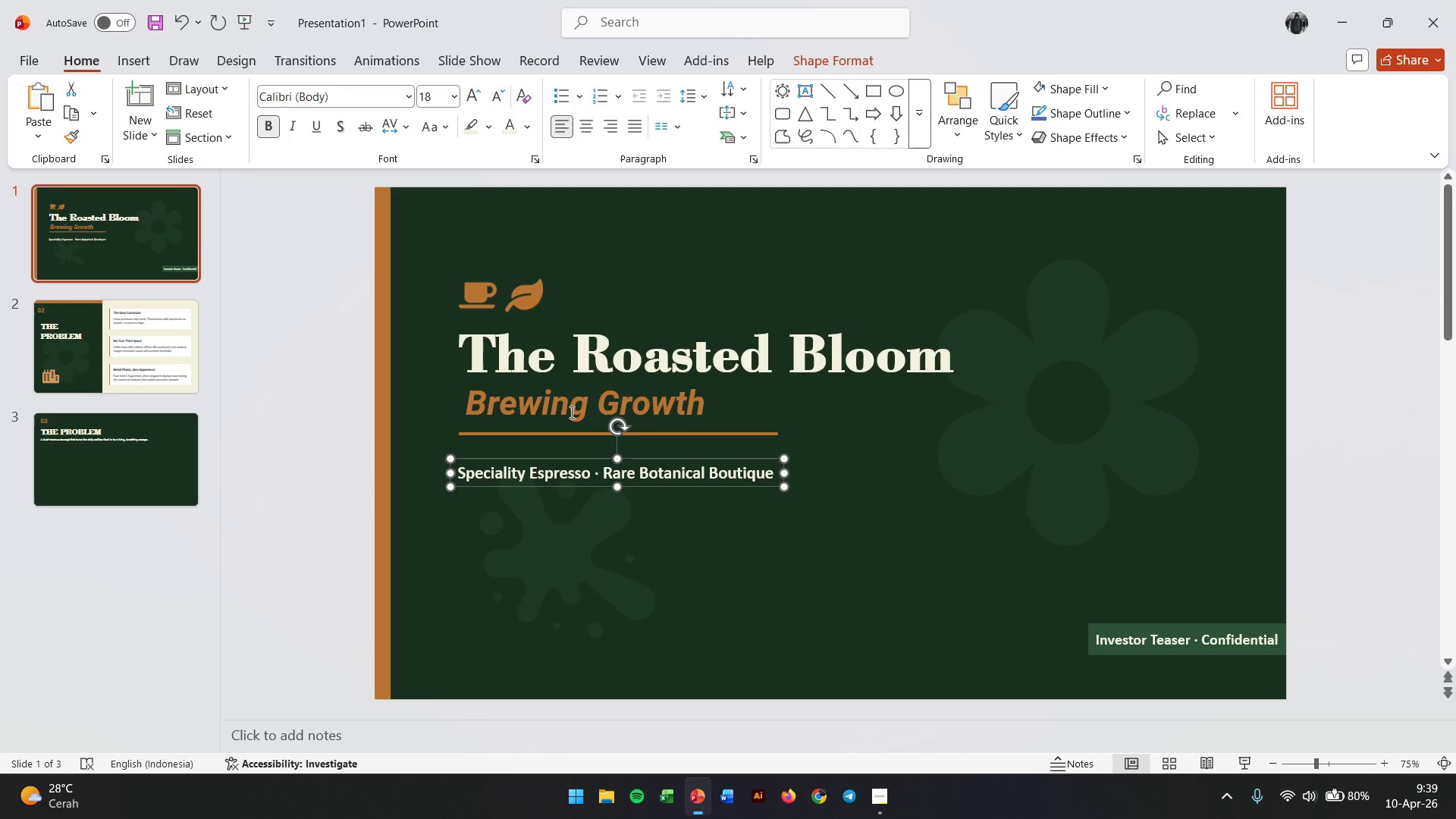 
key(Control+C)
 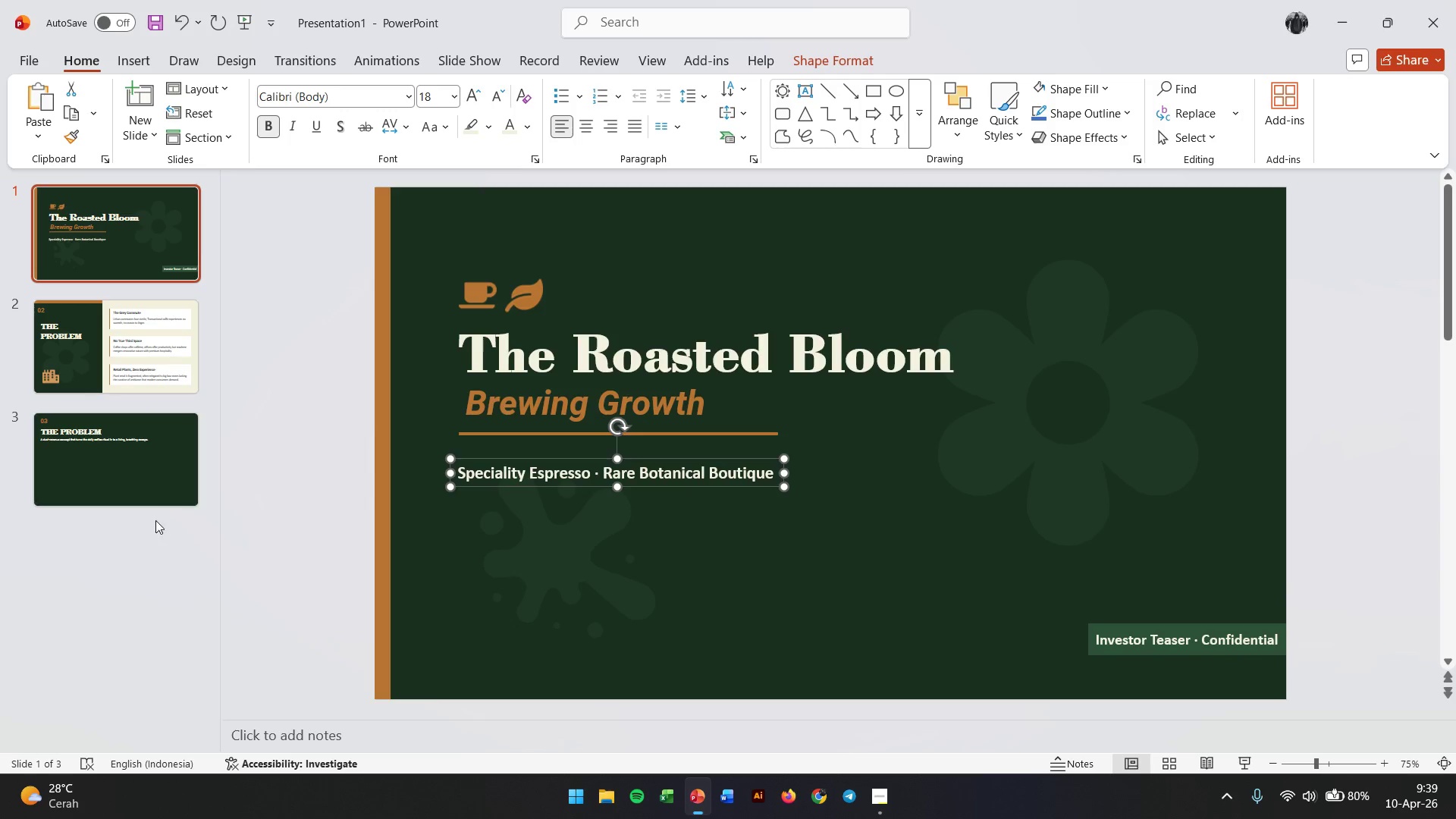 
left_click([124, 485])
 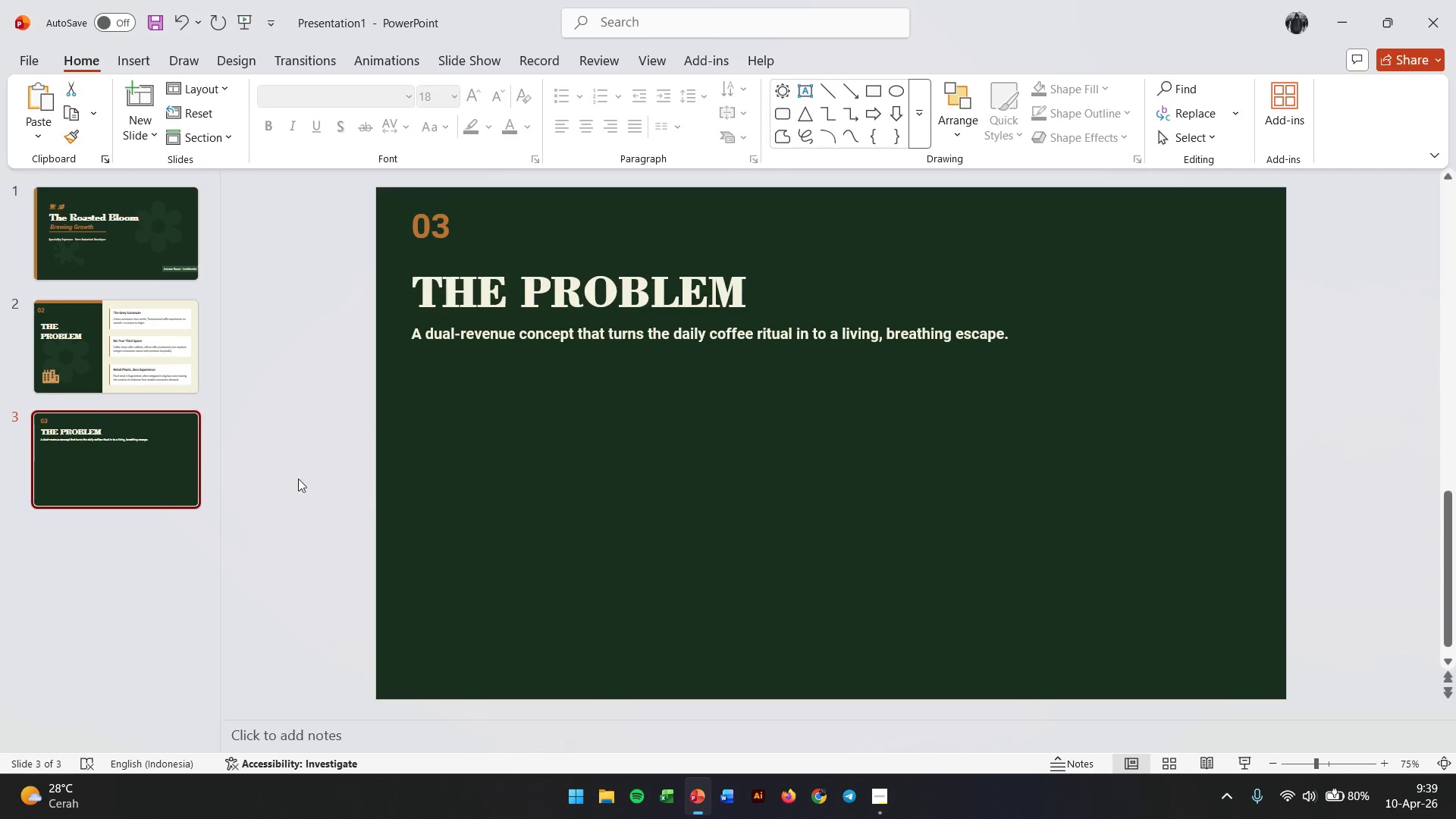 
key(Control+V)
 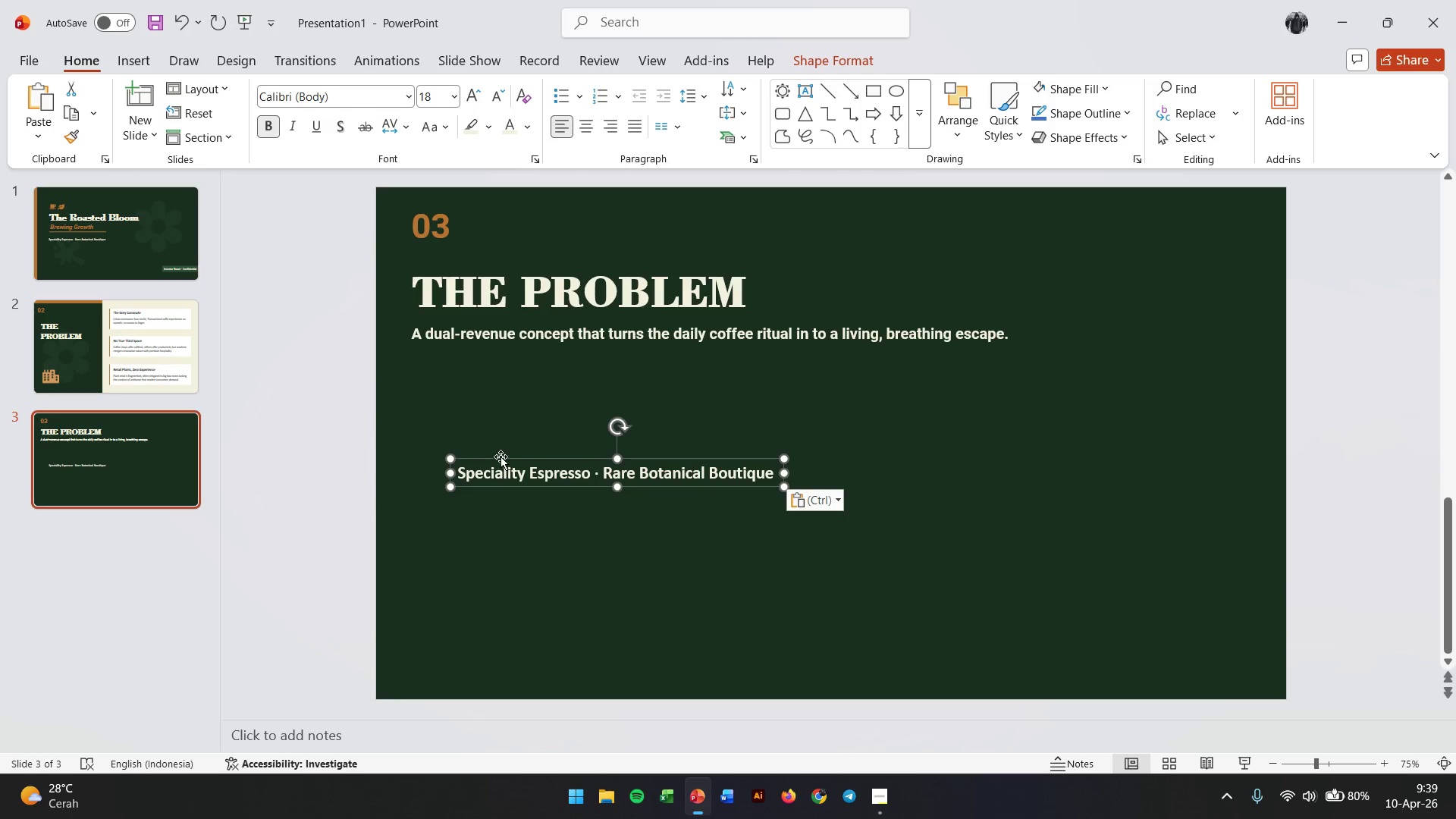 
left_click_drag(start_coordinate=[500, 457], to_coordinate=[460, 387])
 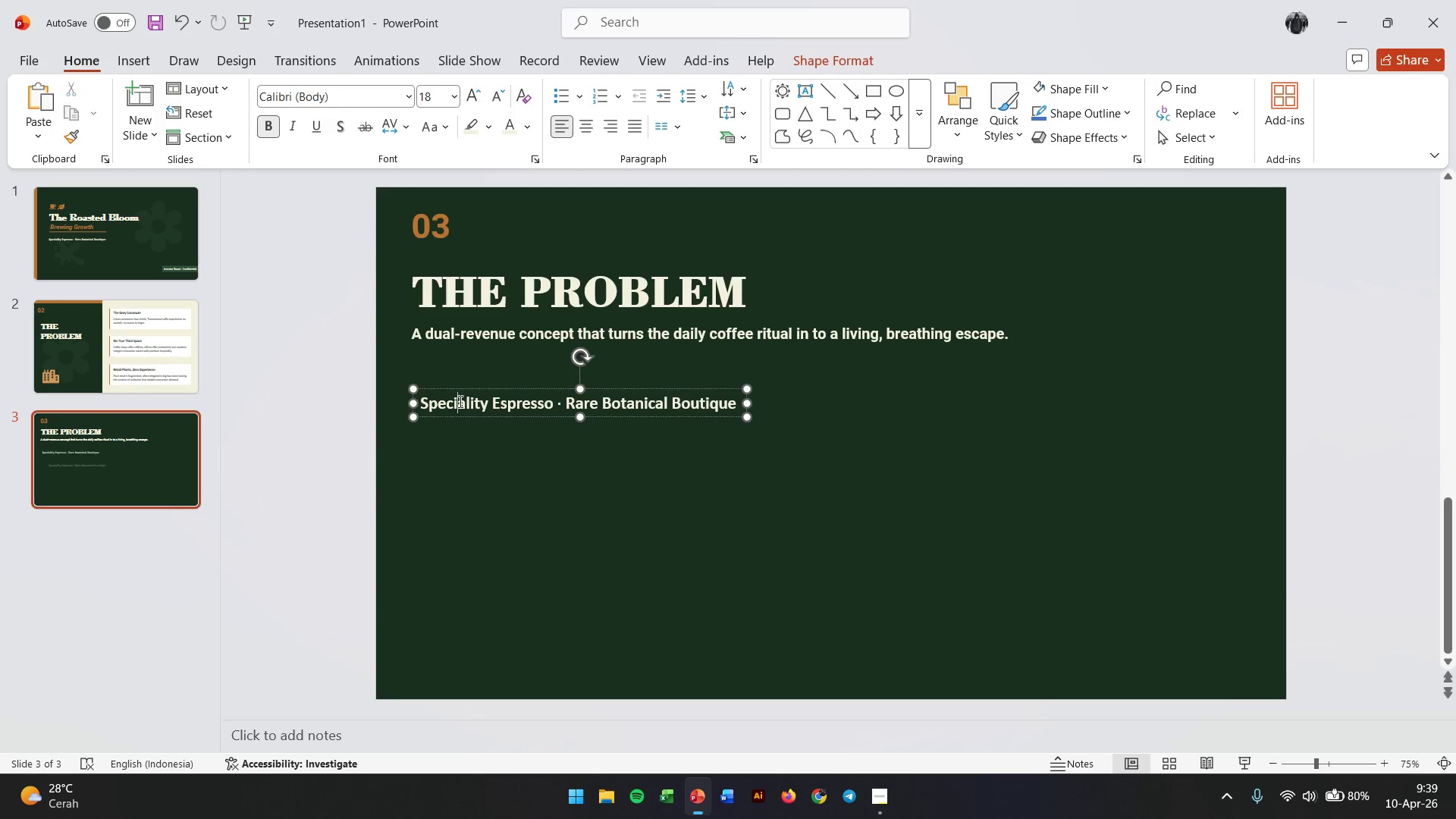 
double_click([459, 401])
 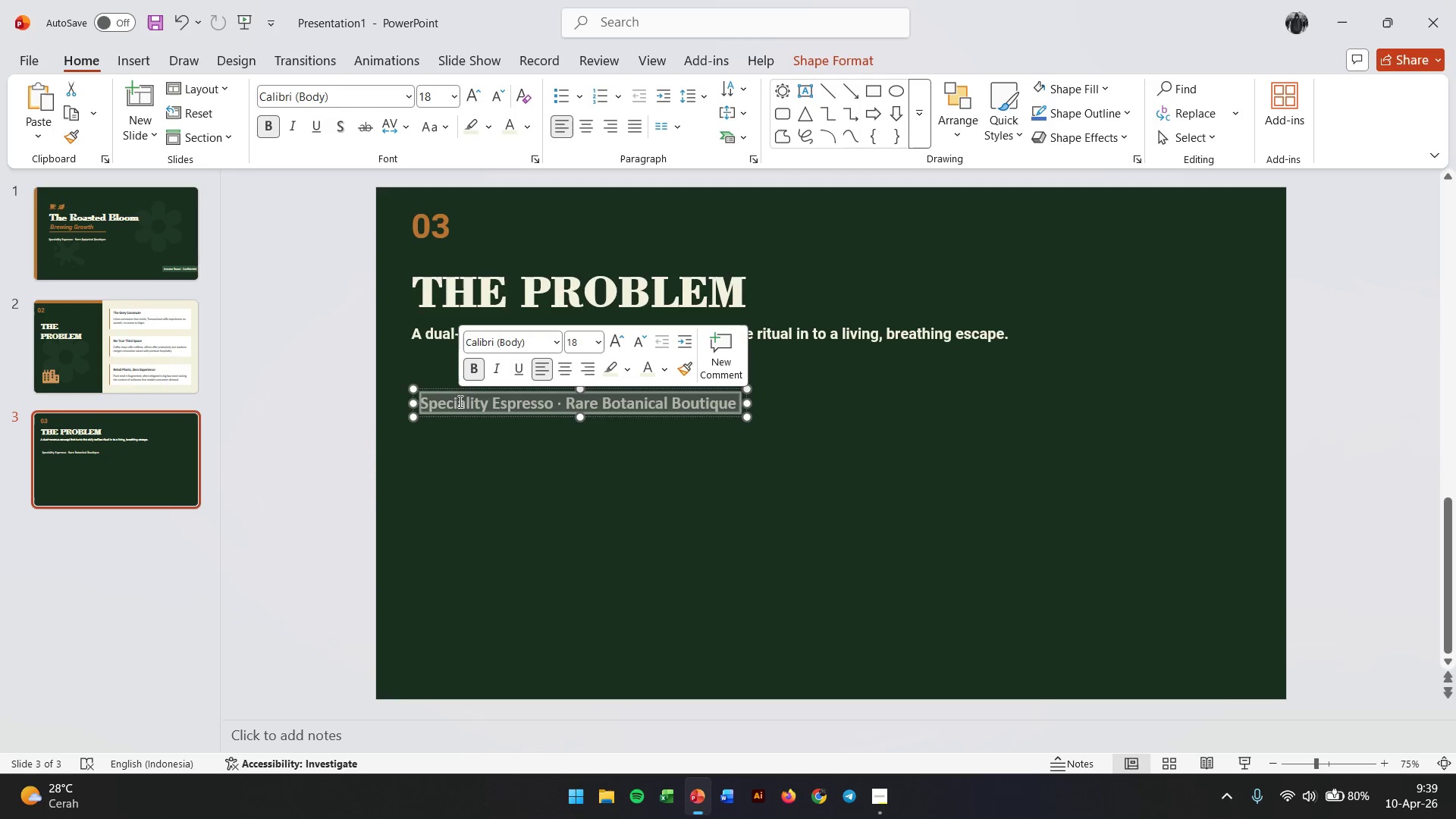 
triple_click([459, 401])
 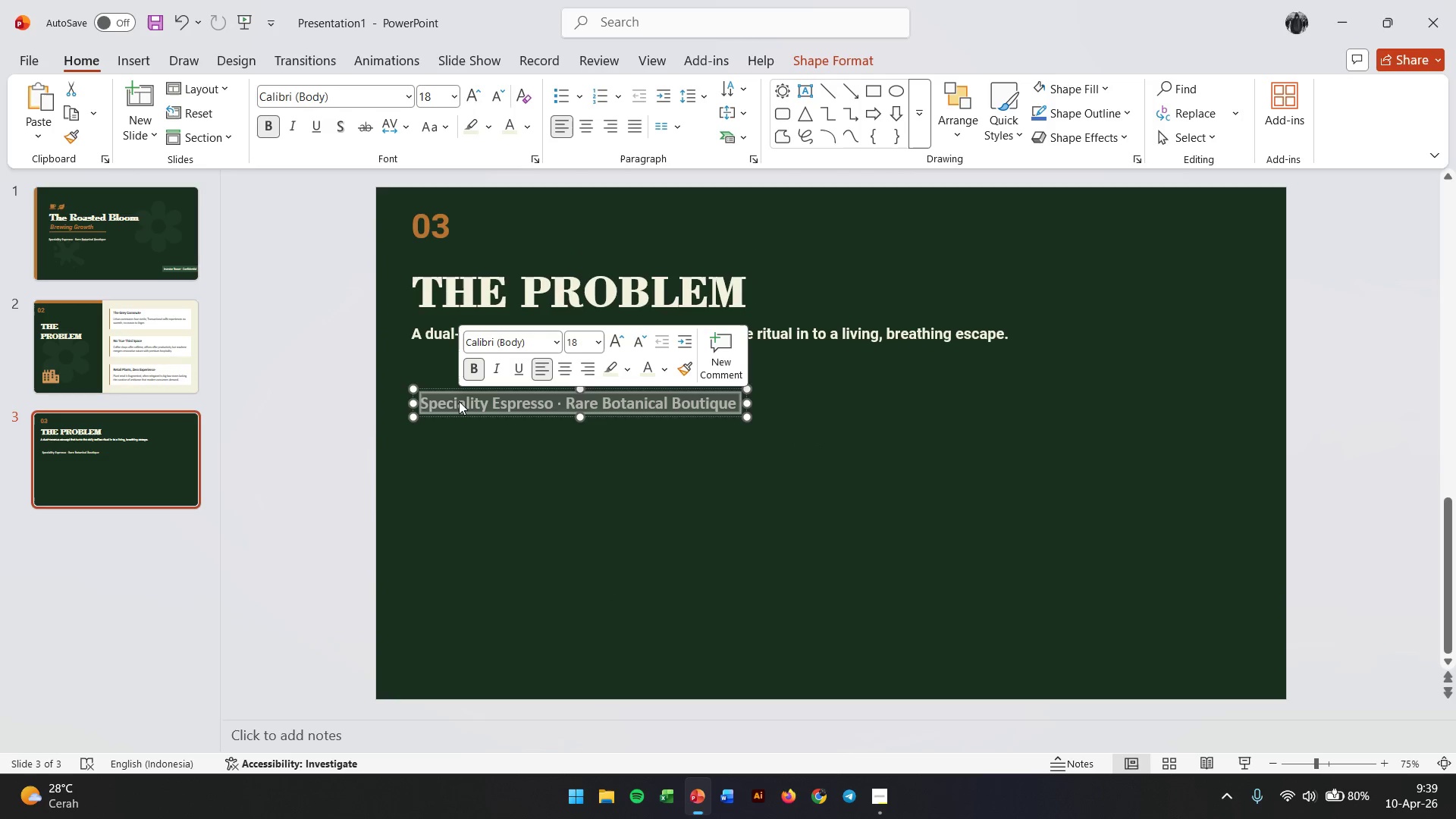 
type(Specialty Espresso Bar)
 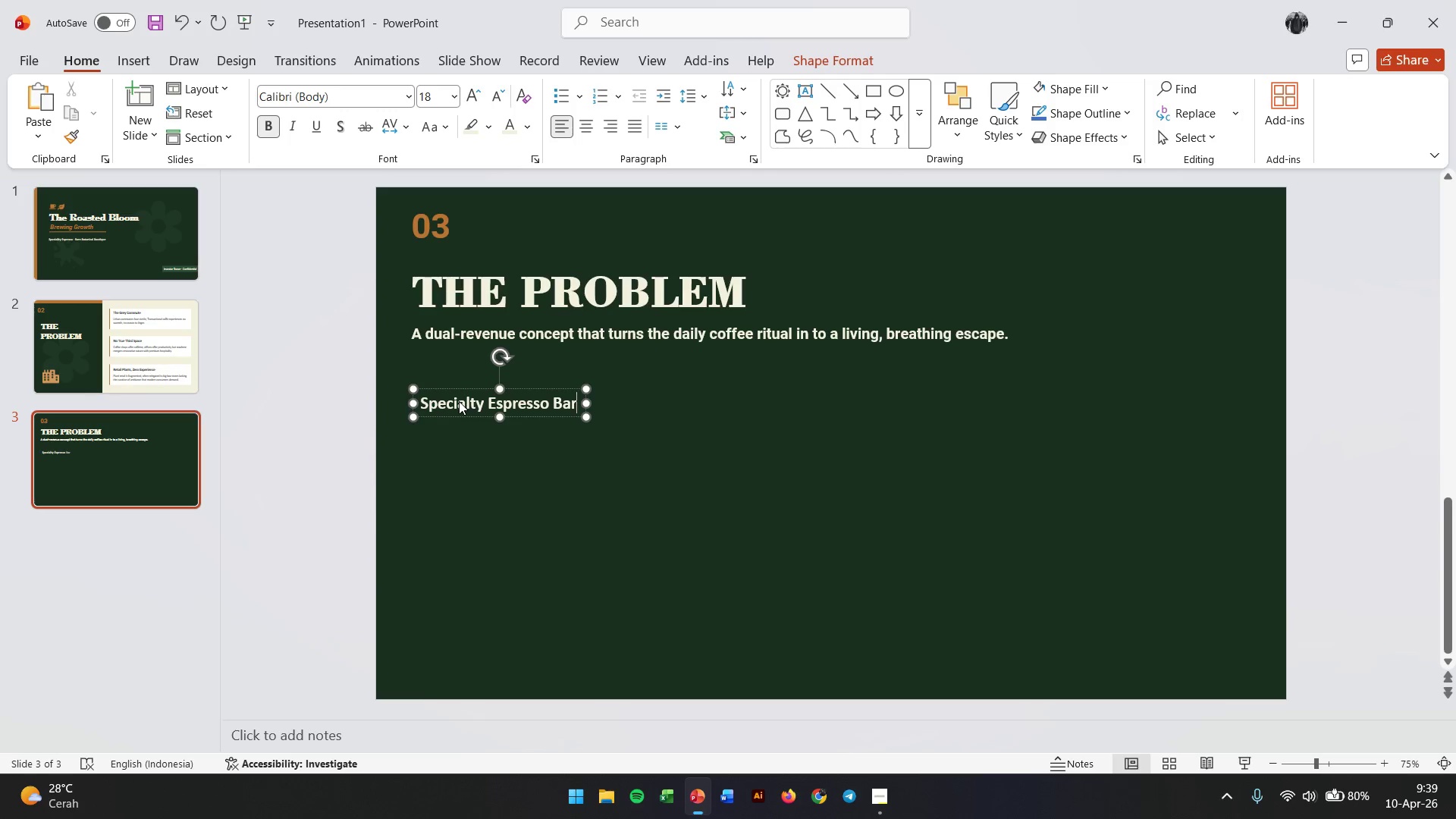 
left_click([689, 453])
 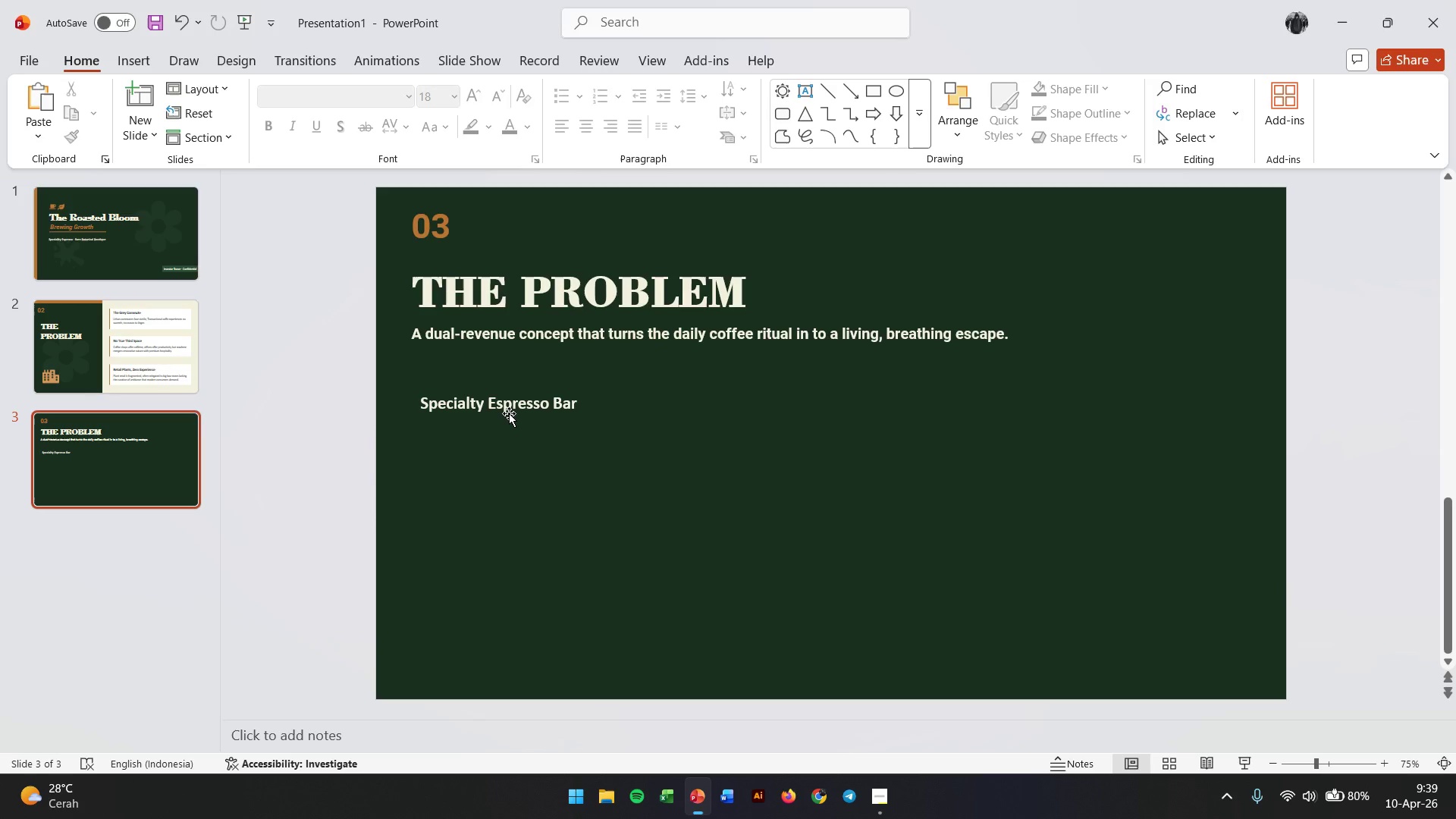 
left_click_drag(start_coordinate=[509, 413], to_coordinate=[568, 414])
 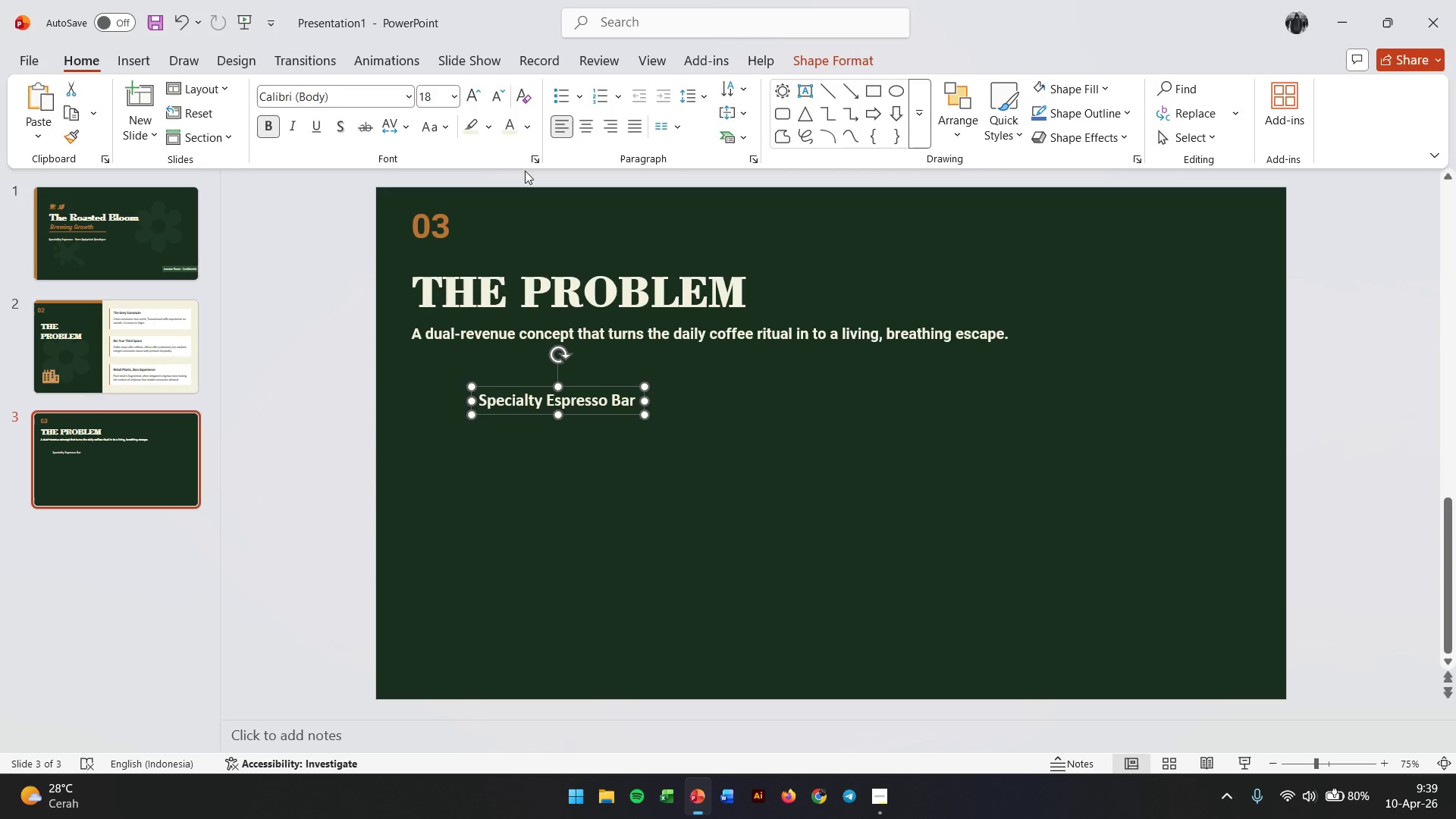 
left_click([475, 102])
 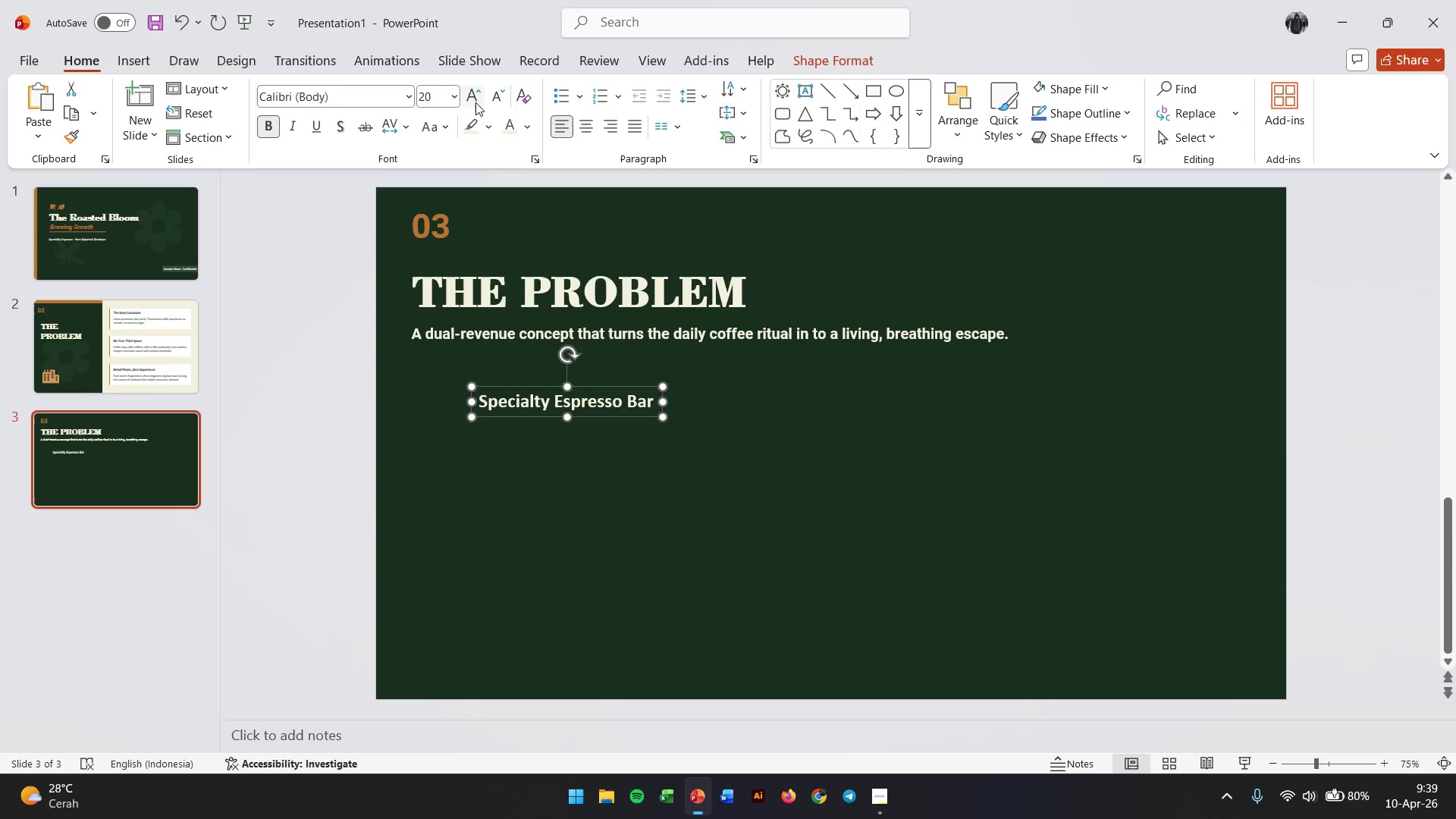 
left_click([475, 102])
 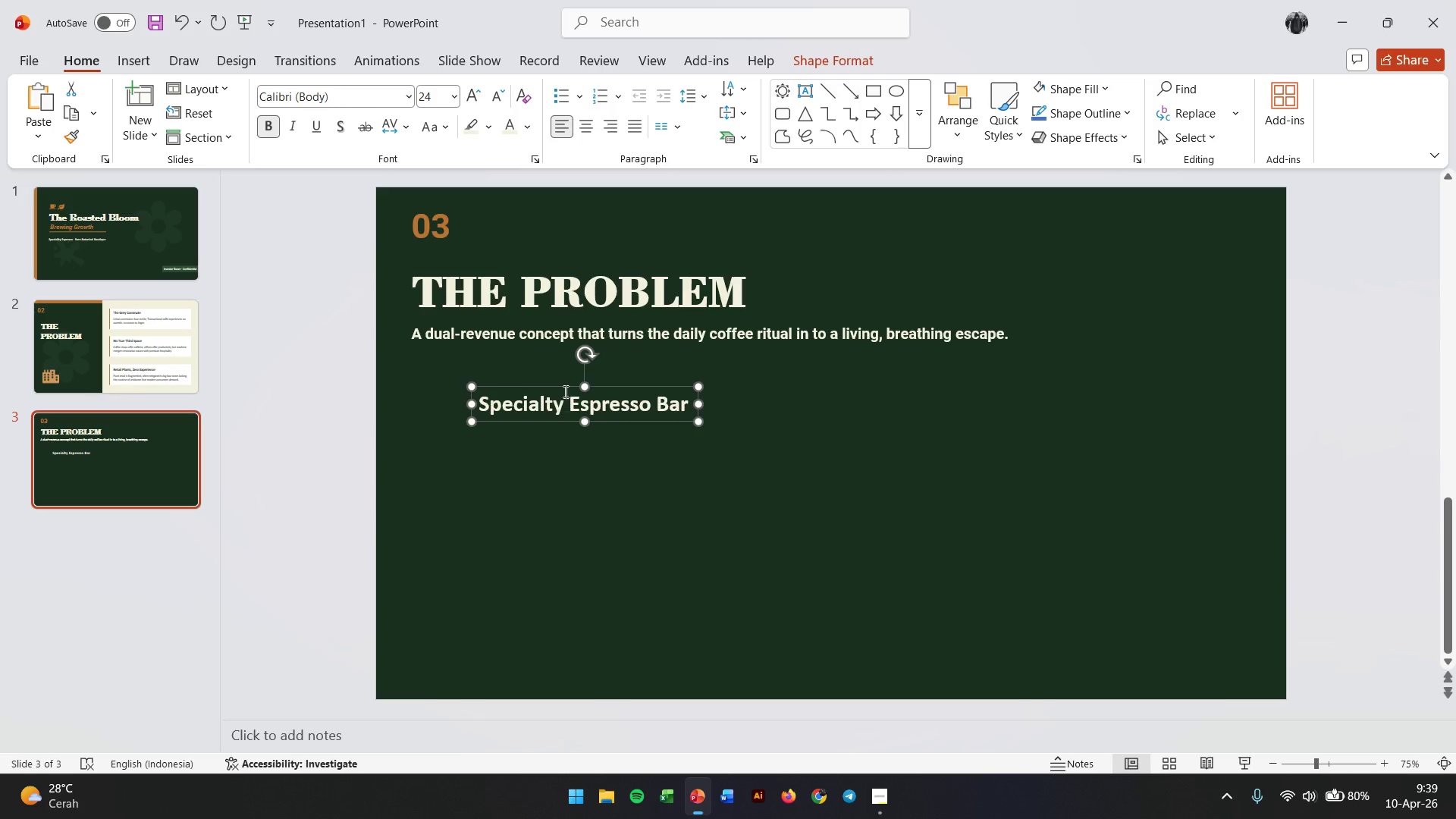 
left_click_drag(start_coordinate=[564, 387], to_coordinate=[540, 375])
 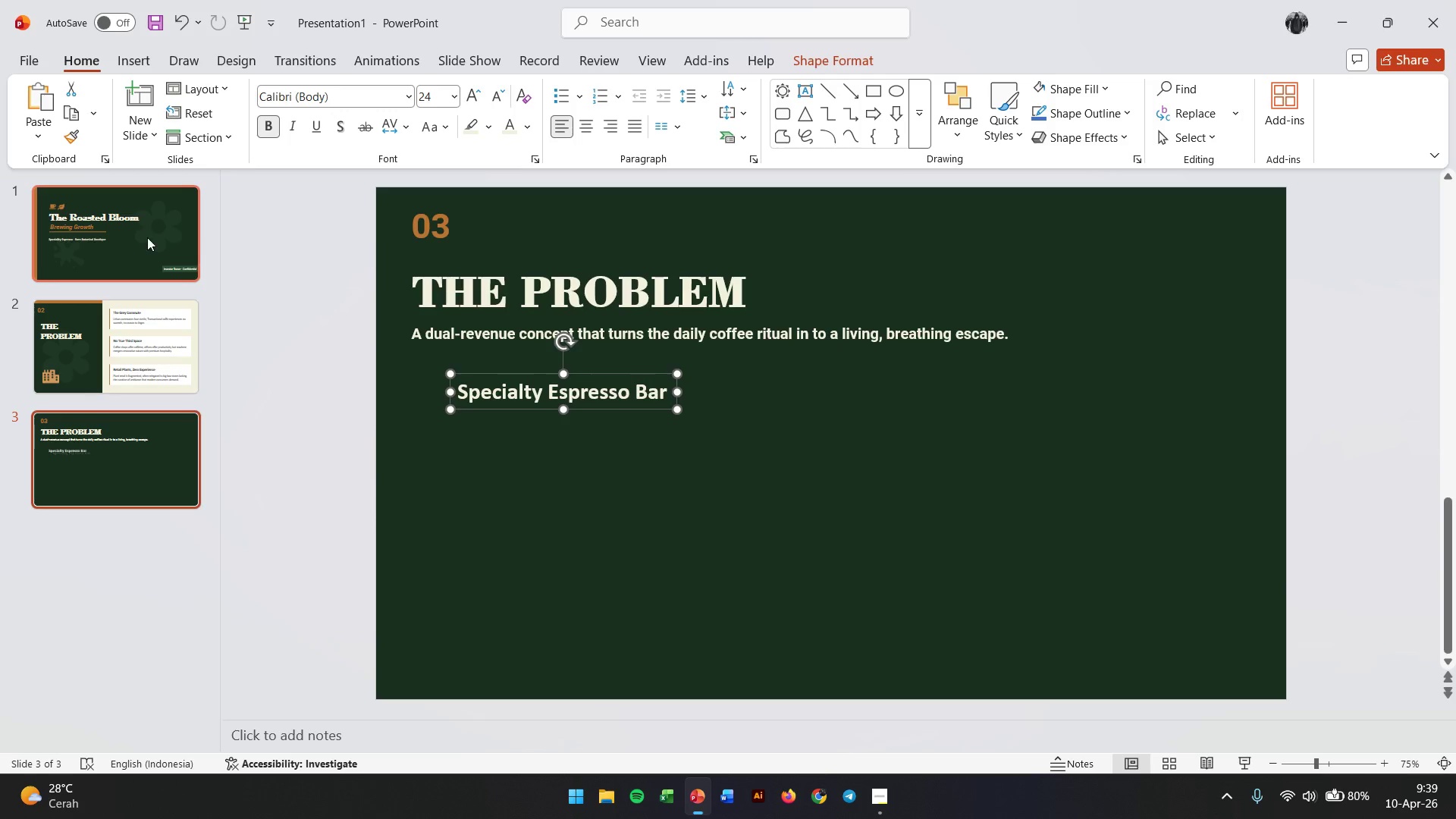 
left_click([147, 237])
 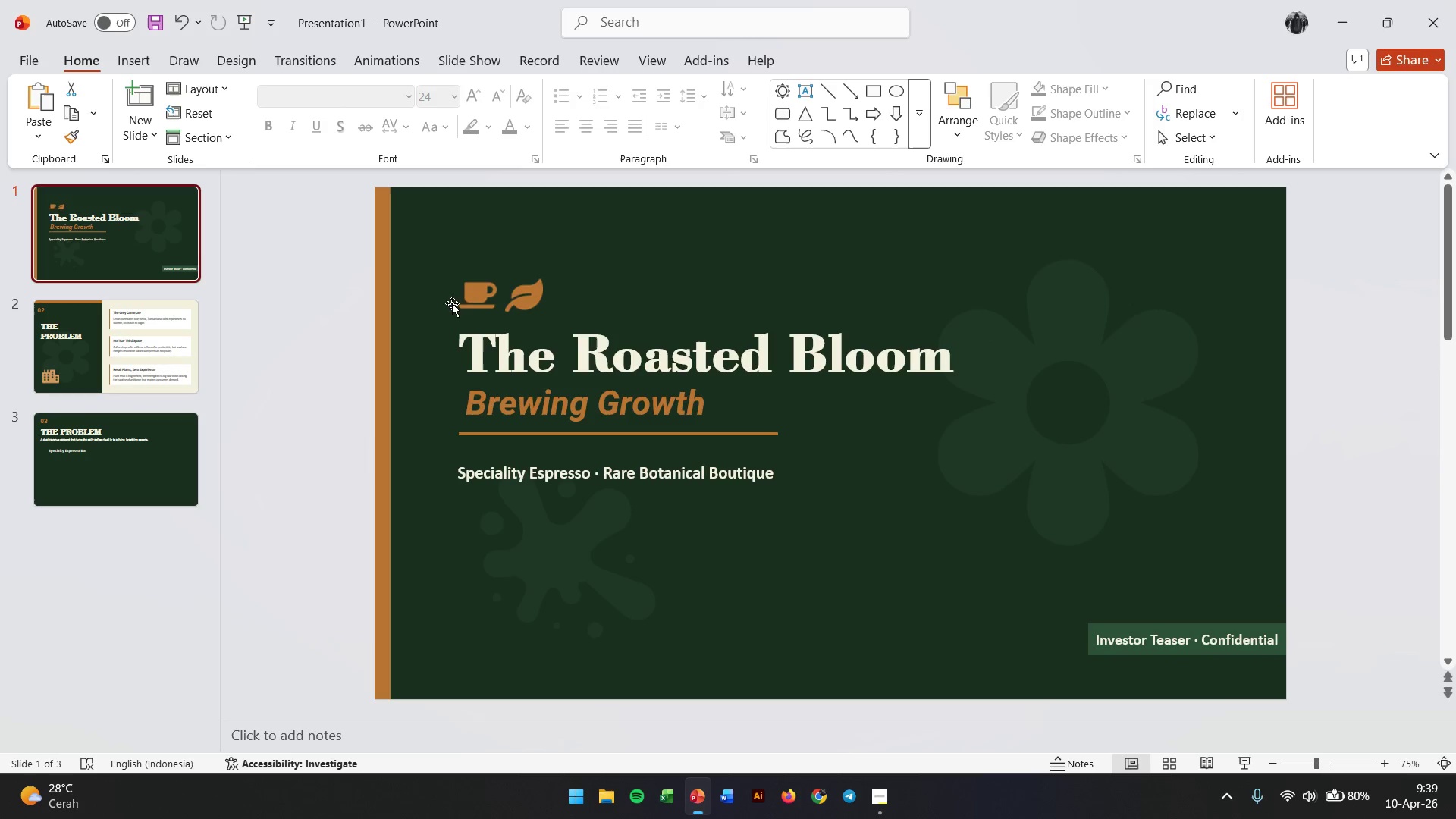 
left_click([466, 303])
 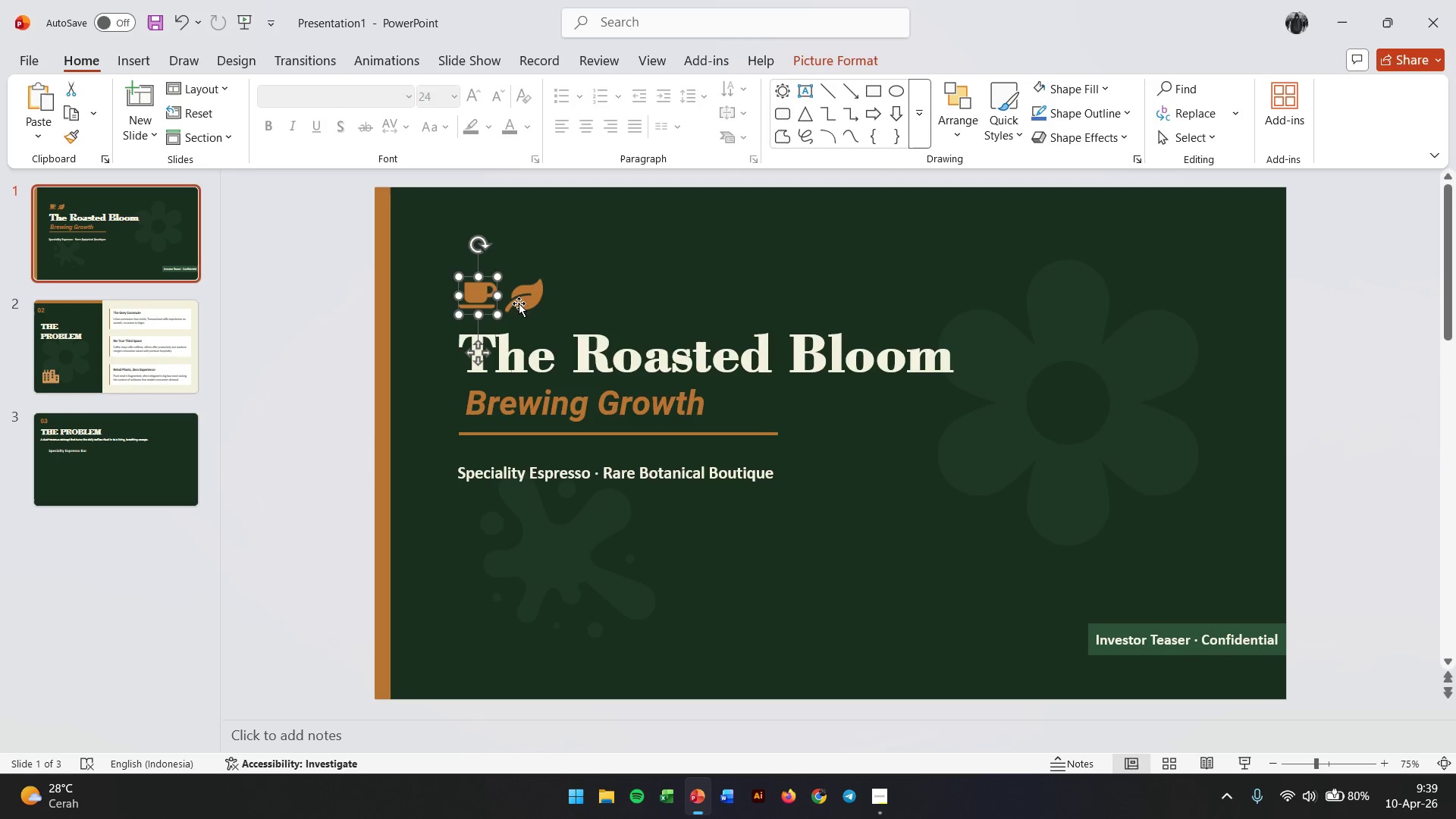 
left_click([522, 303])
 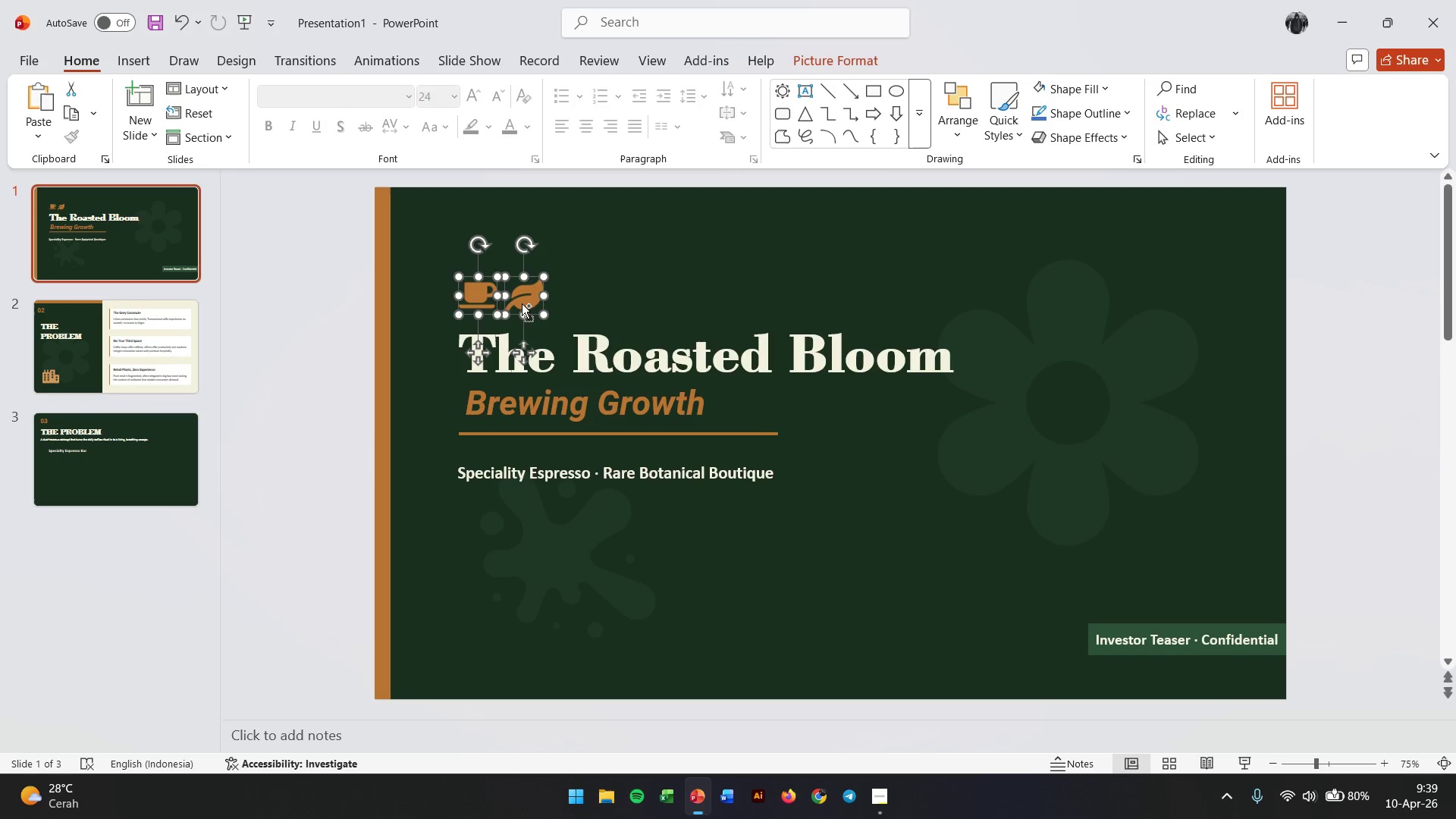 
key(Control+C)
 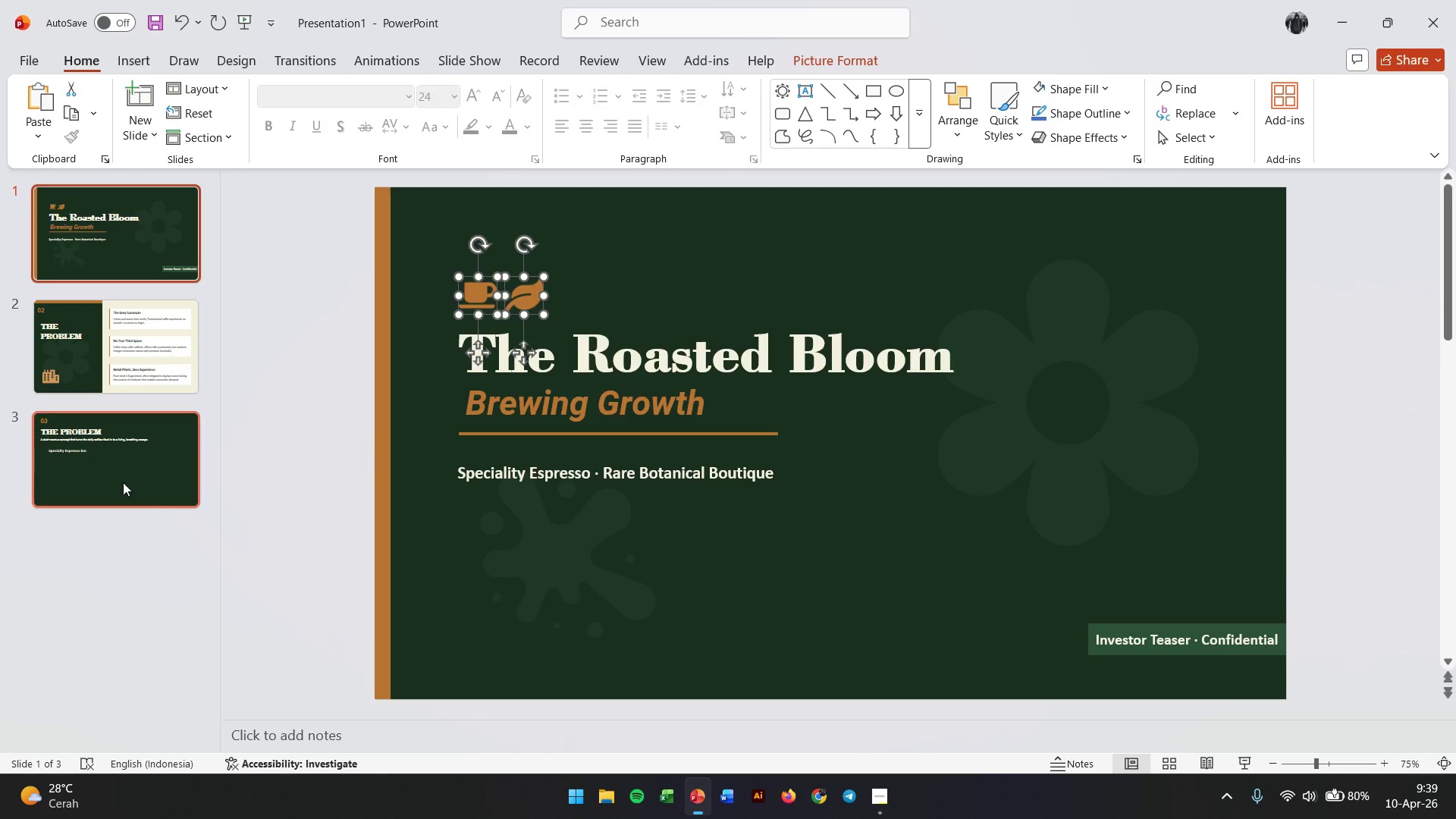 
left_click([122, 485])
 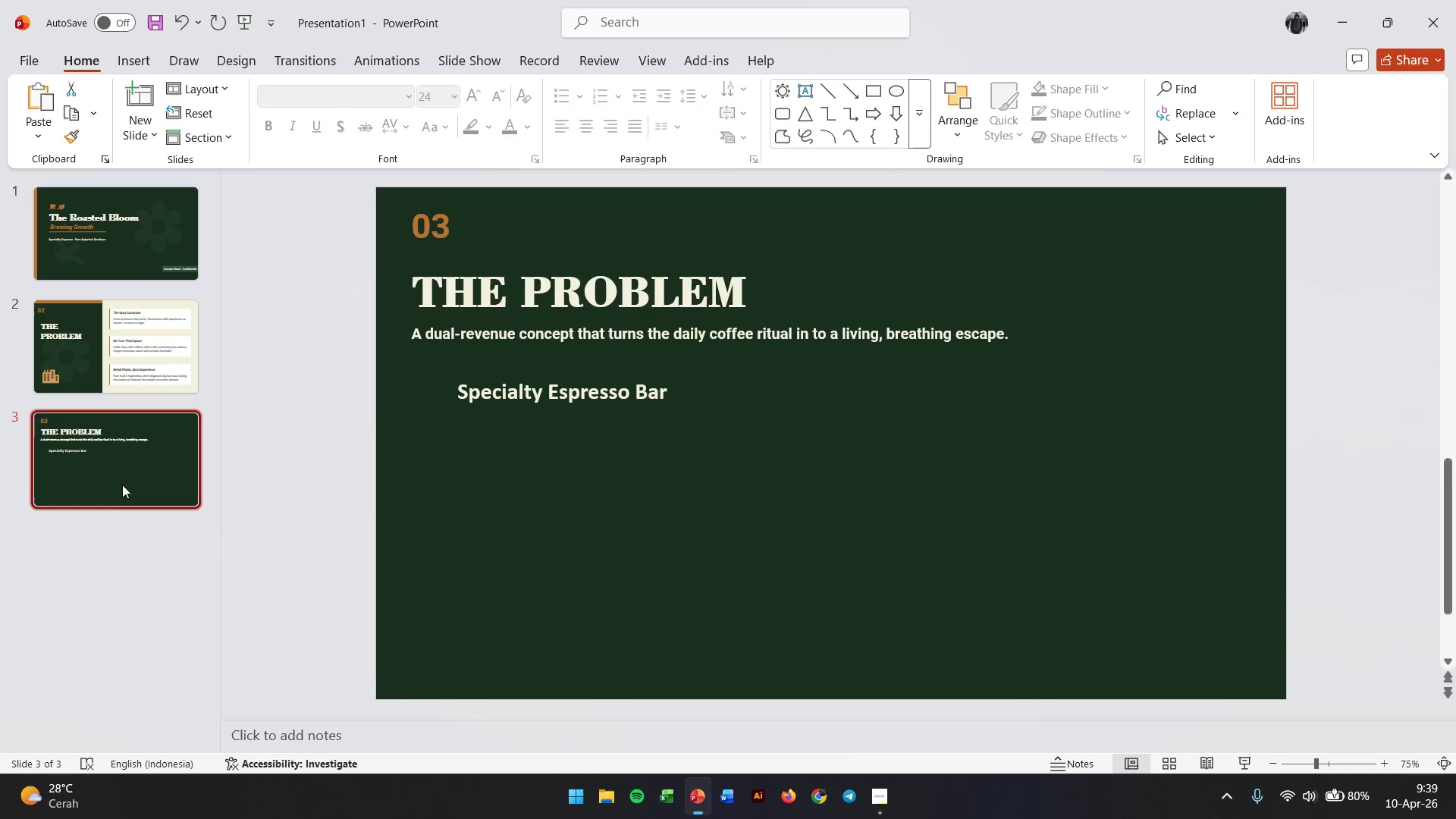 
key(Control+V)
 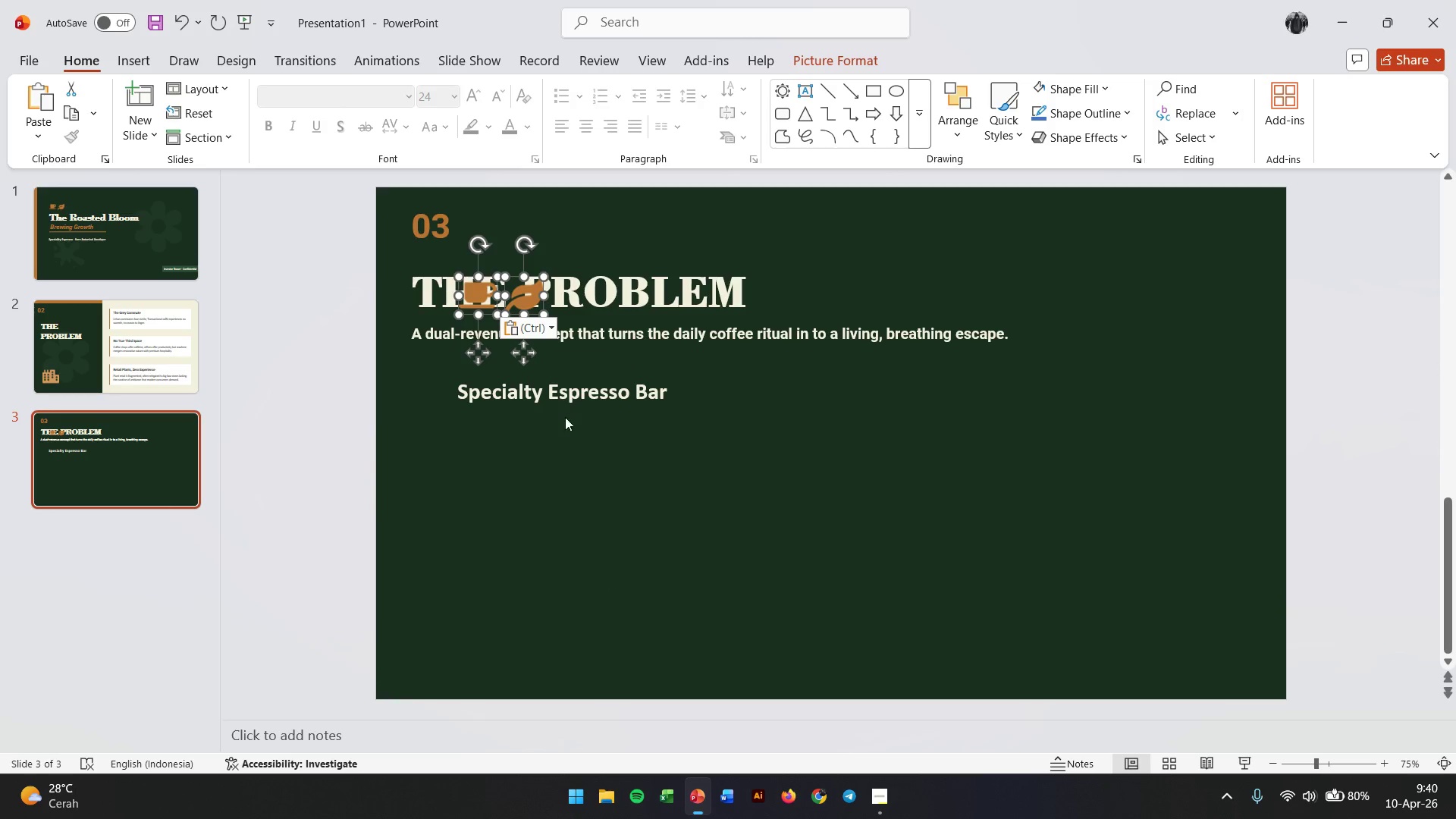 
left_click([570, 430])
 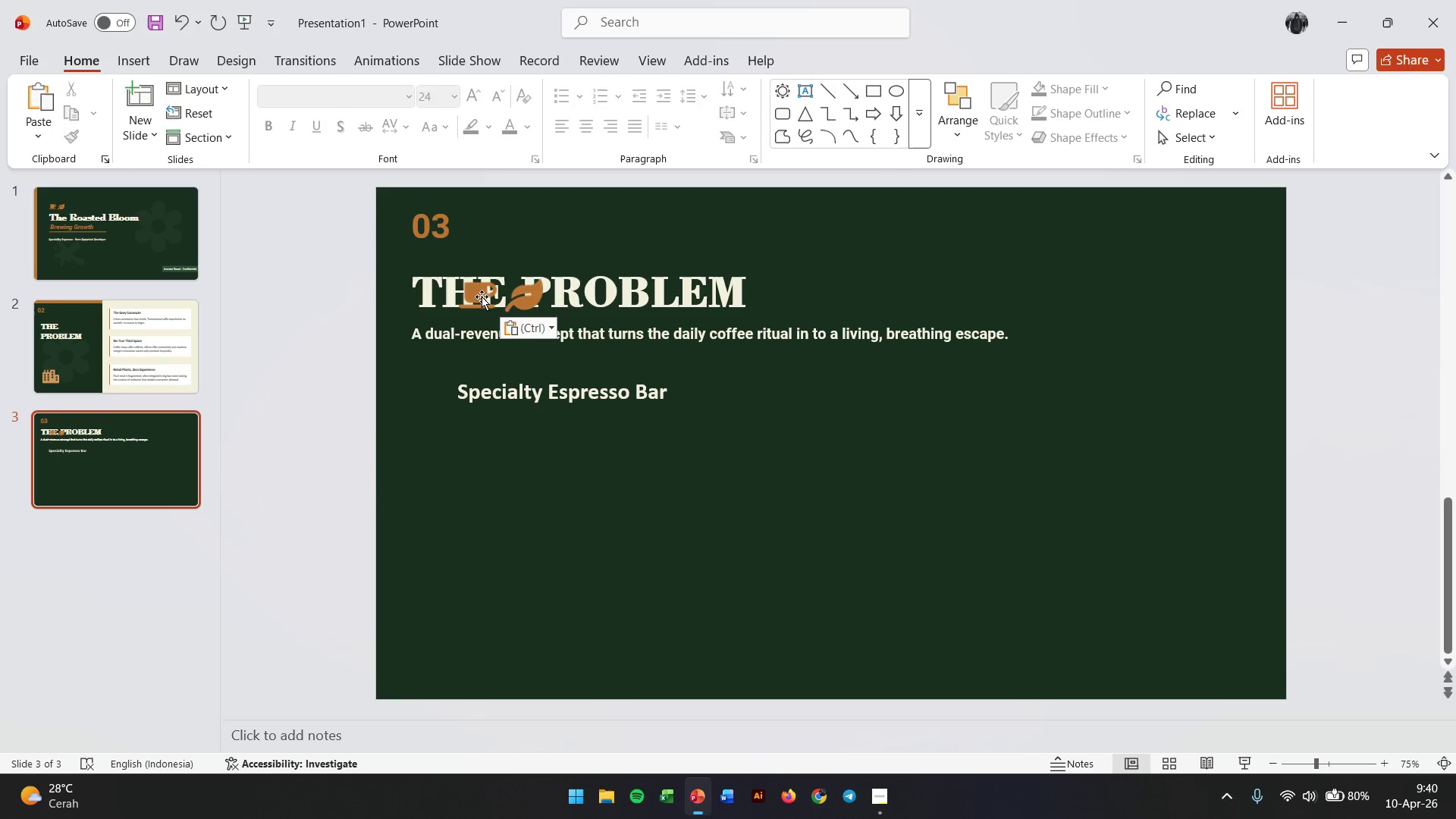 
left_click_drag(start_coordinate=[482, 296], to_coordinate=[439, 390])
 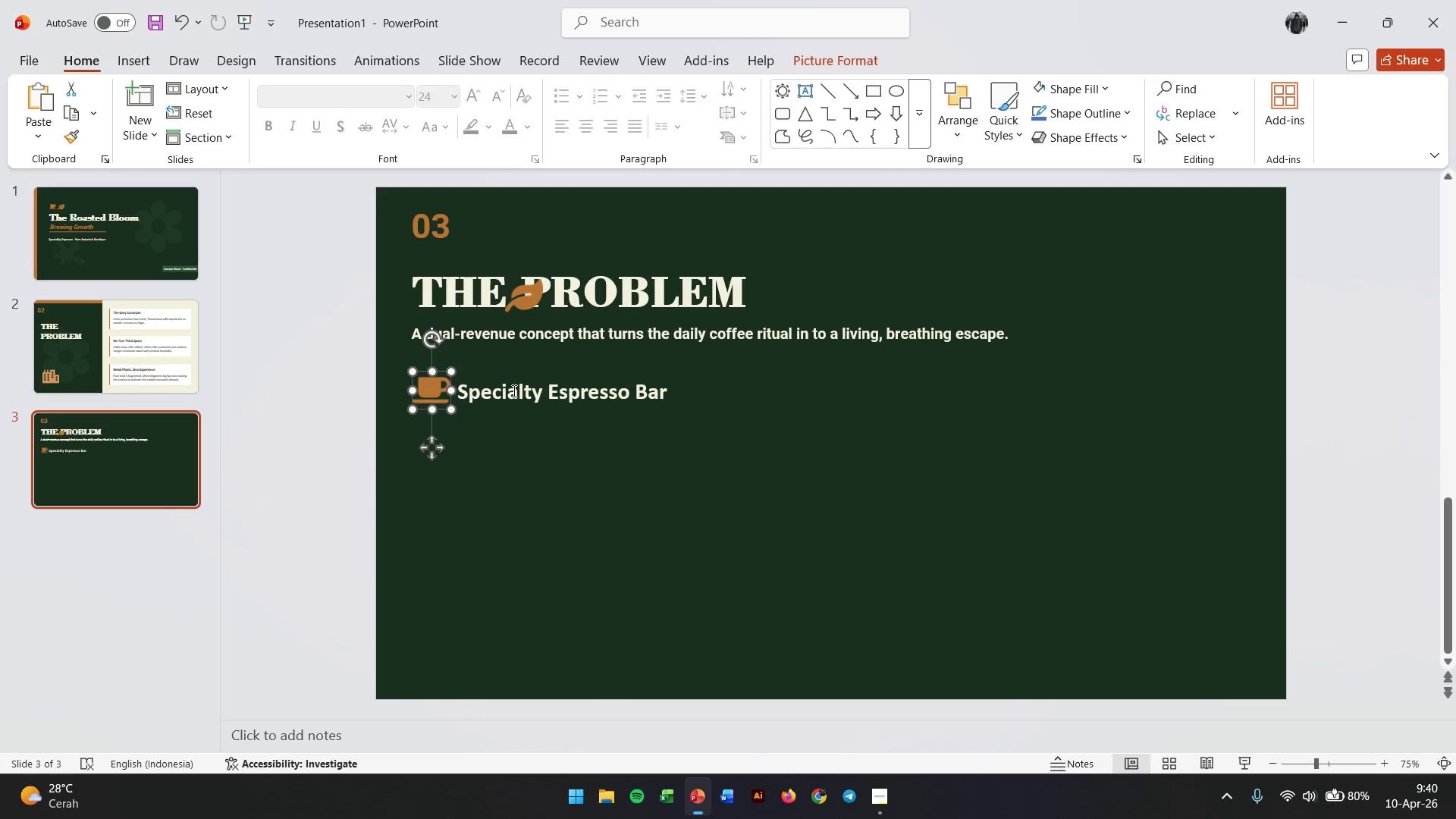 
hold_key(key=ShiftLeft, duration=1.16)
left_click([513, 391])
 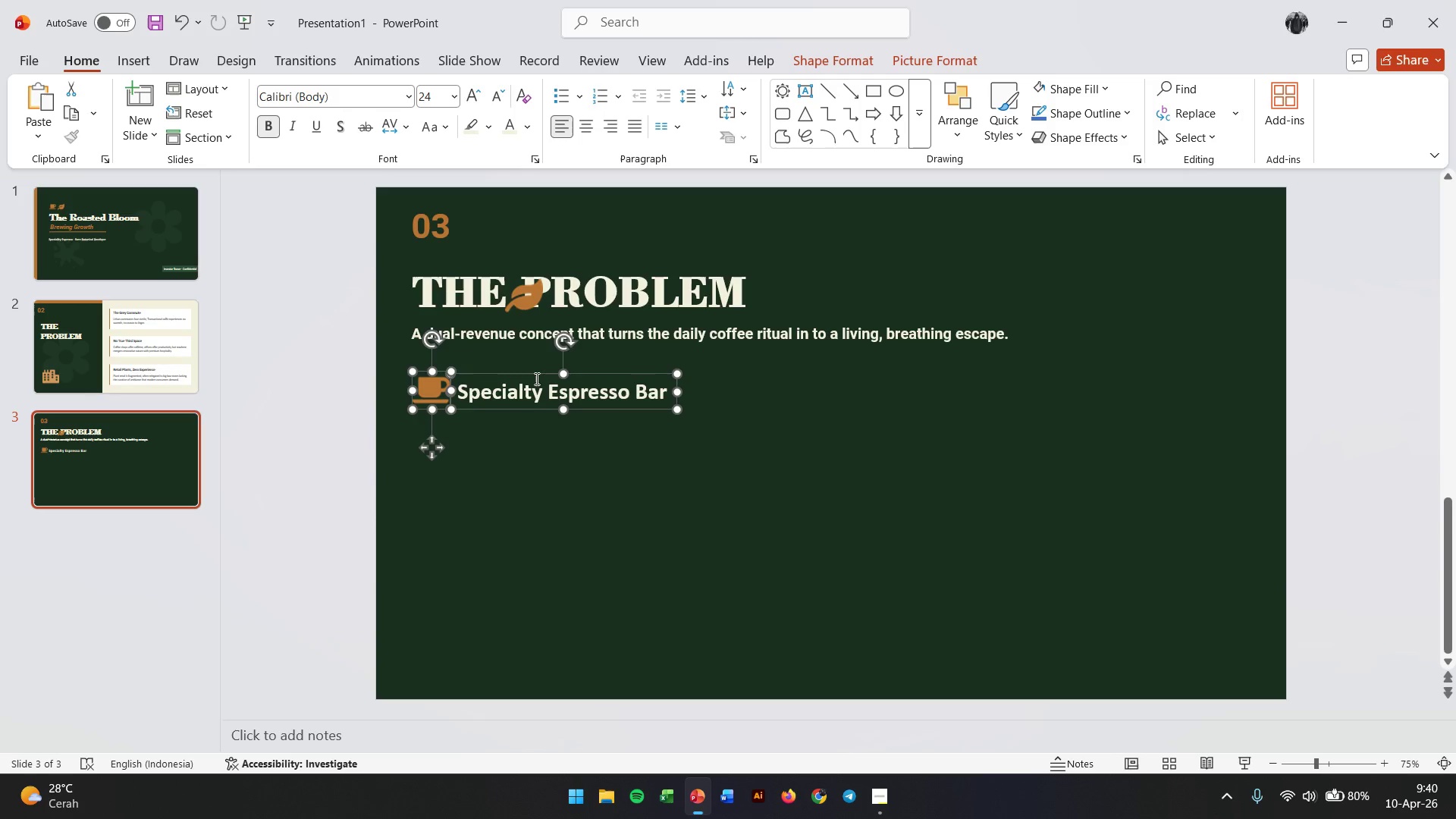 
key(Control+G)
 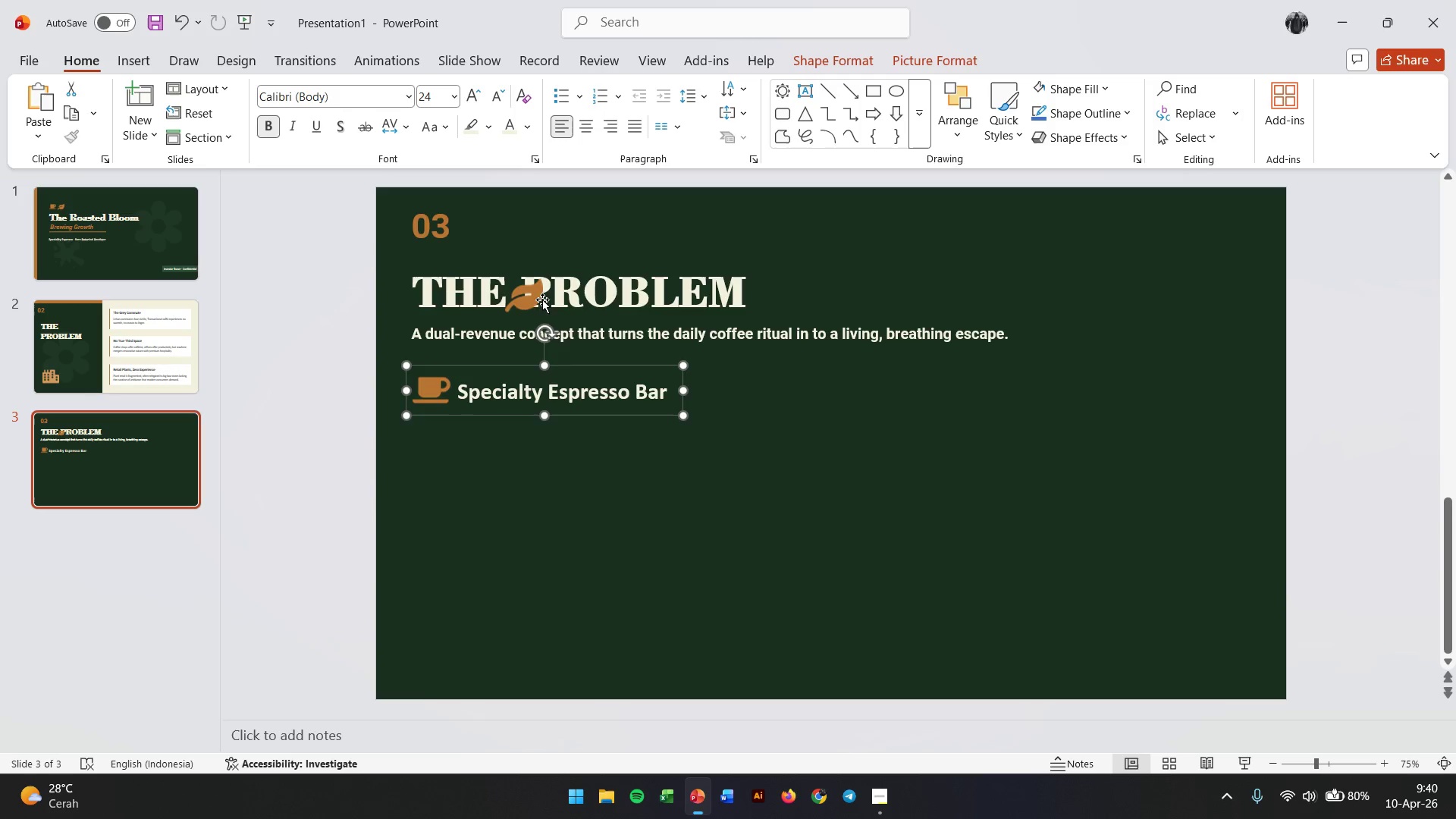 
left_click_drag(start_coordinate=[531, 300], to_coordinate=[895, 398])
 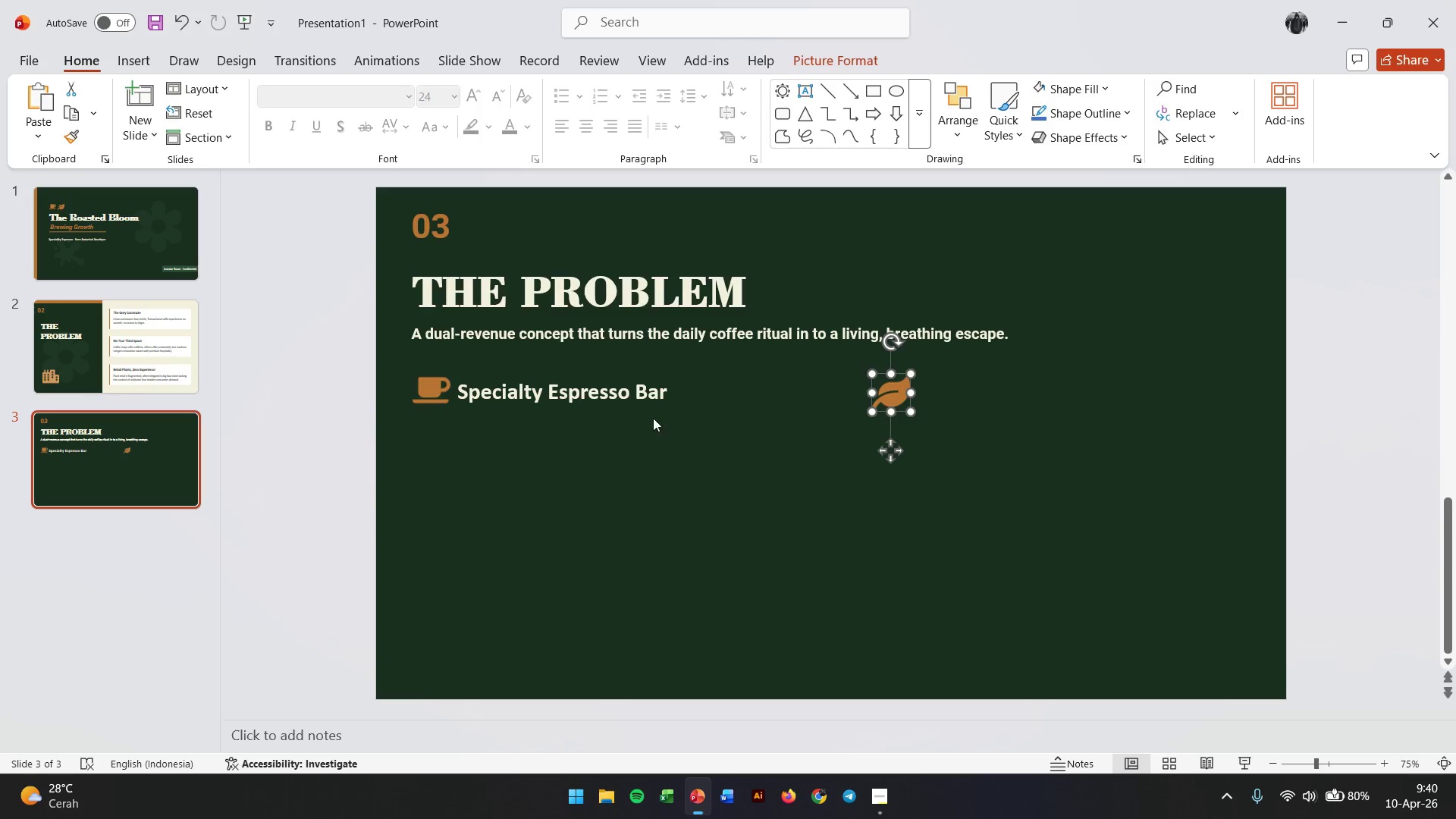 
left_click([616, 405])
 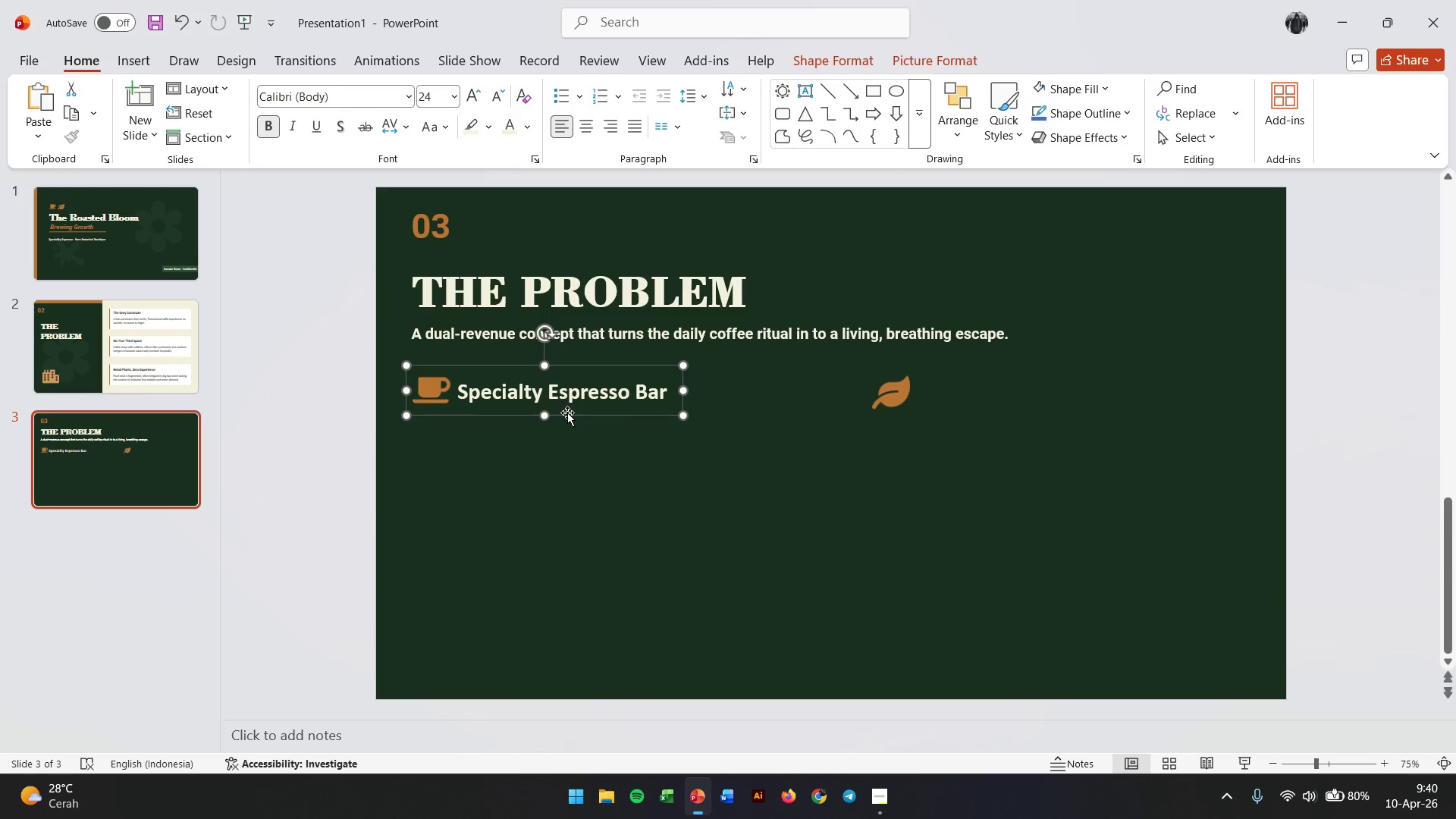 
double_click([570, 399])
 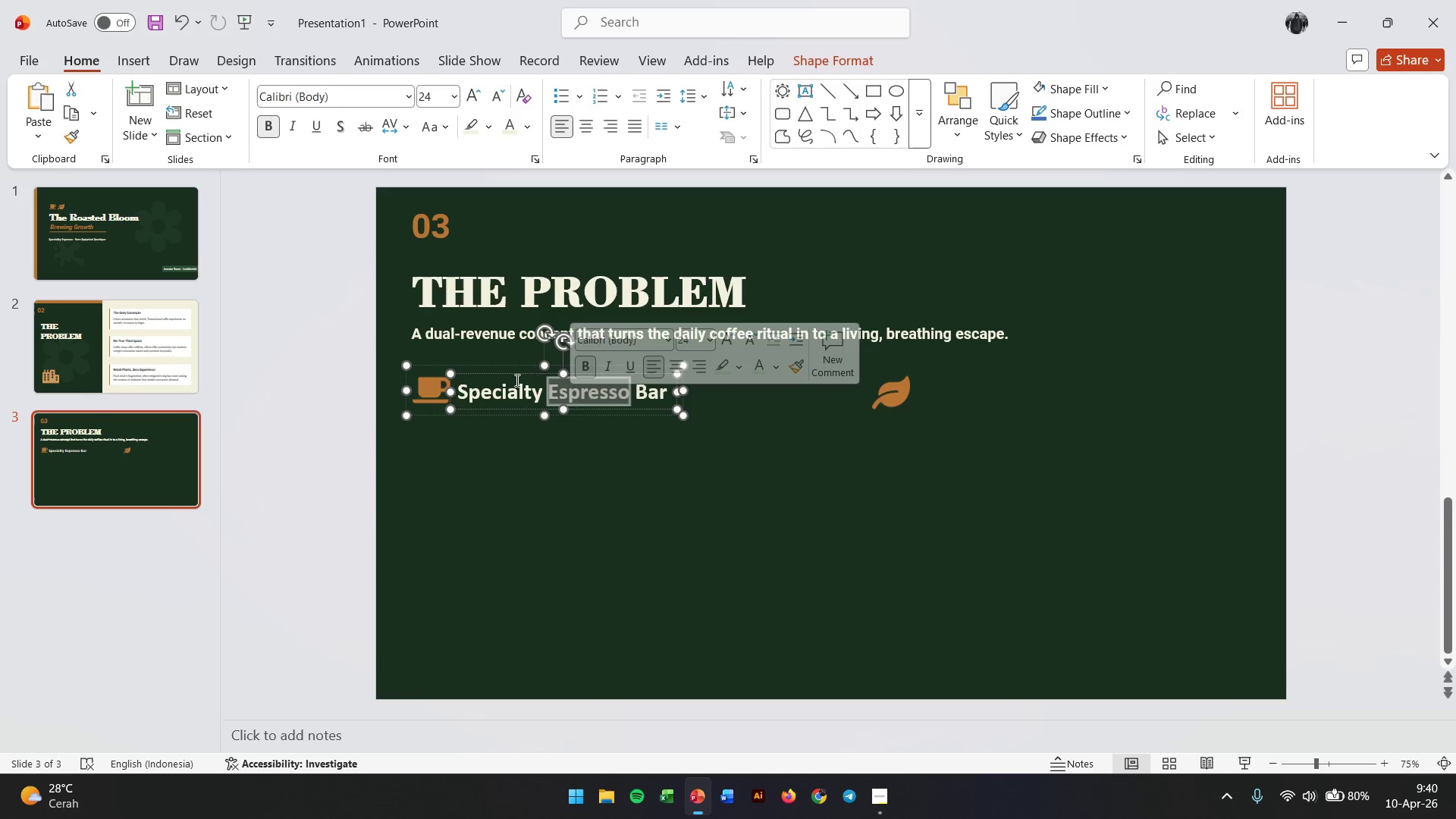 
left_click([516, 380])
 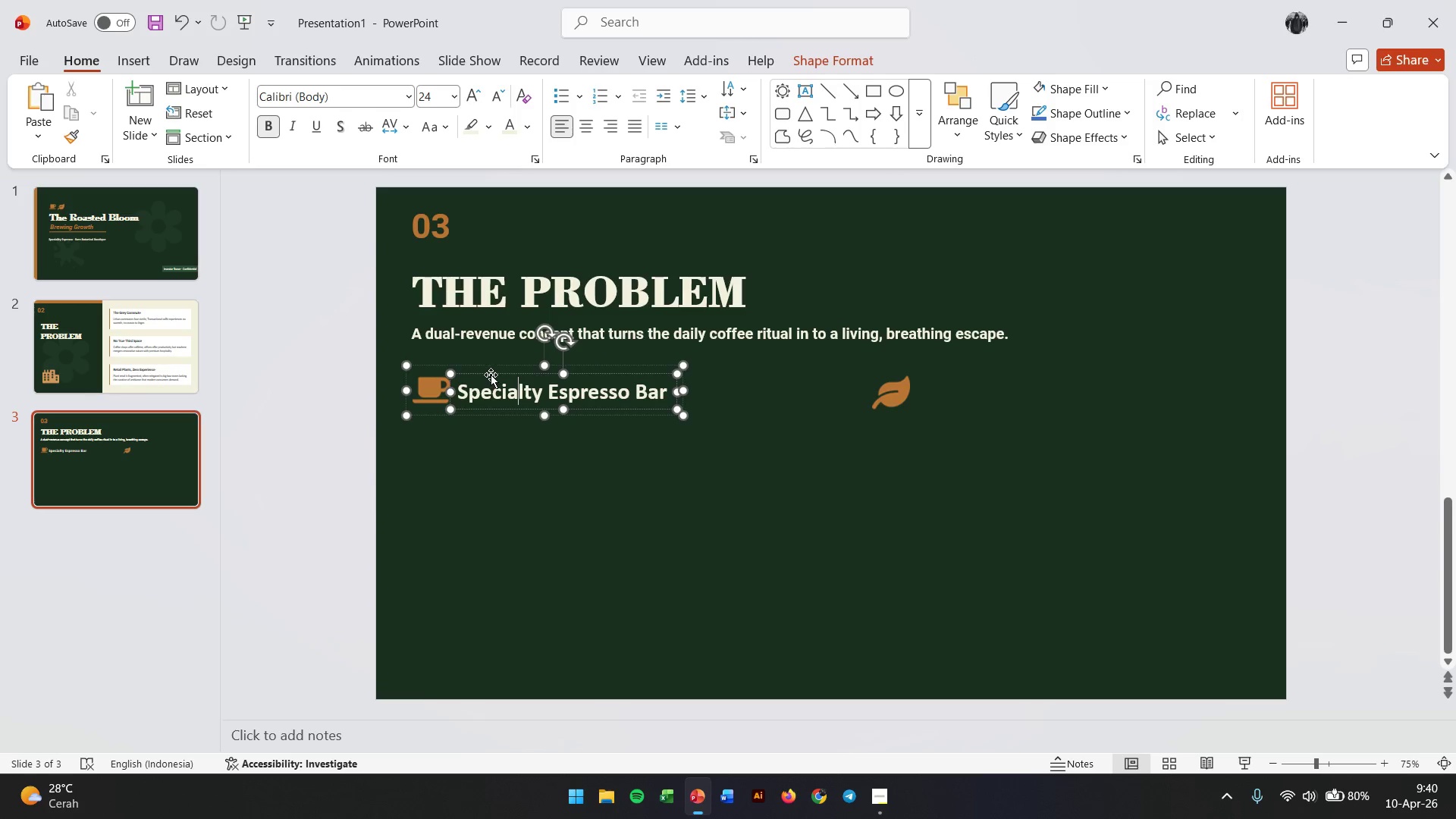 
left_click([491, 375])
 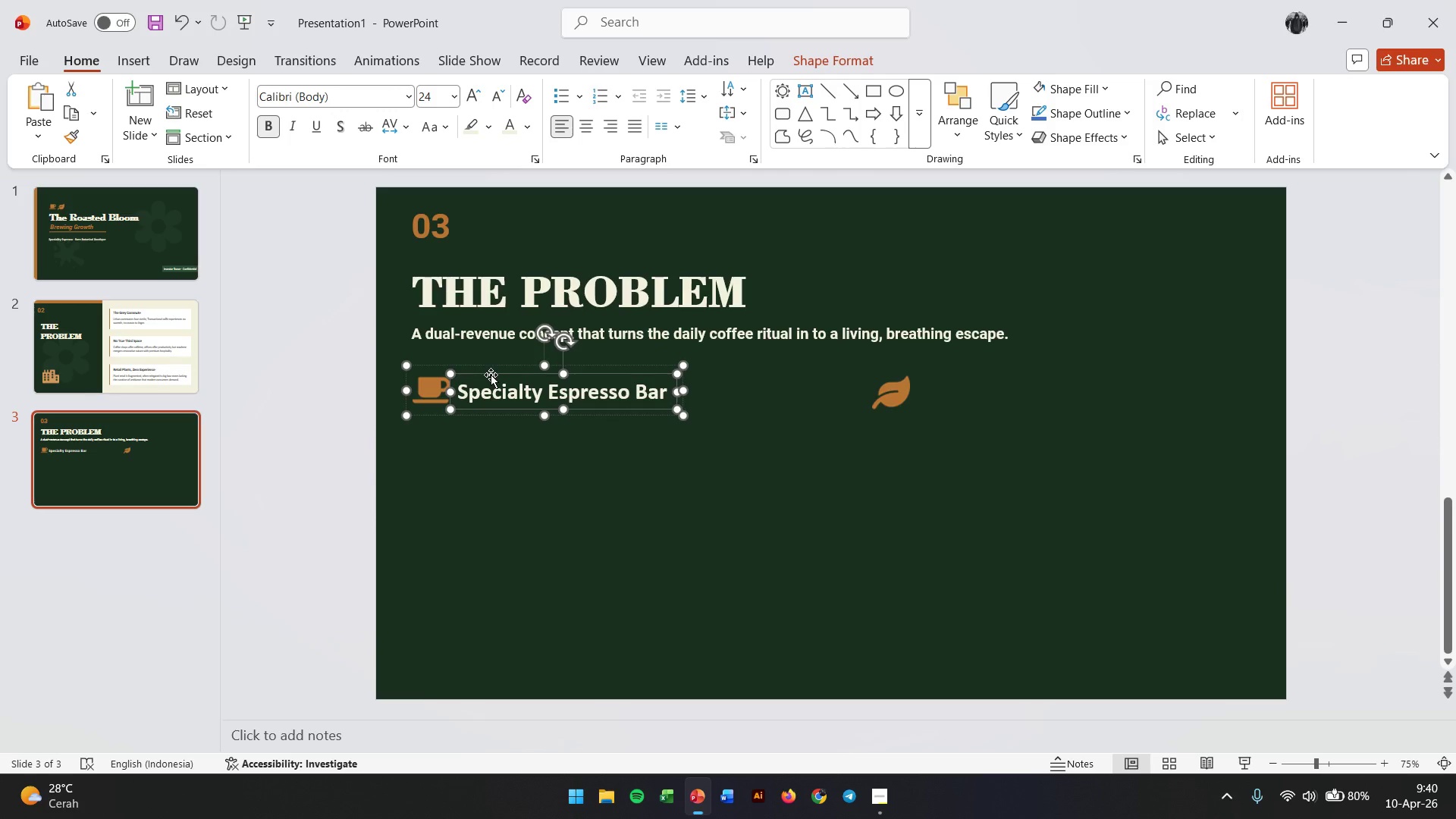 
key(Control+C)
 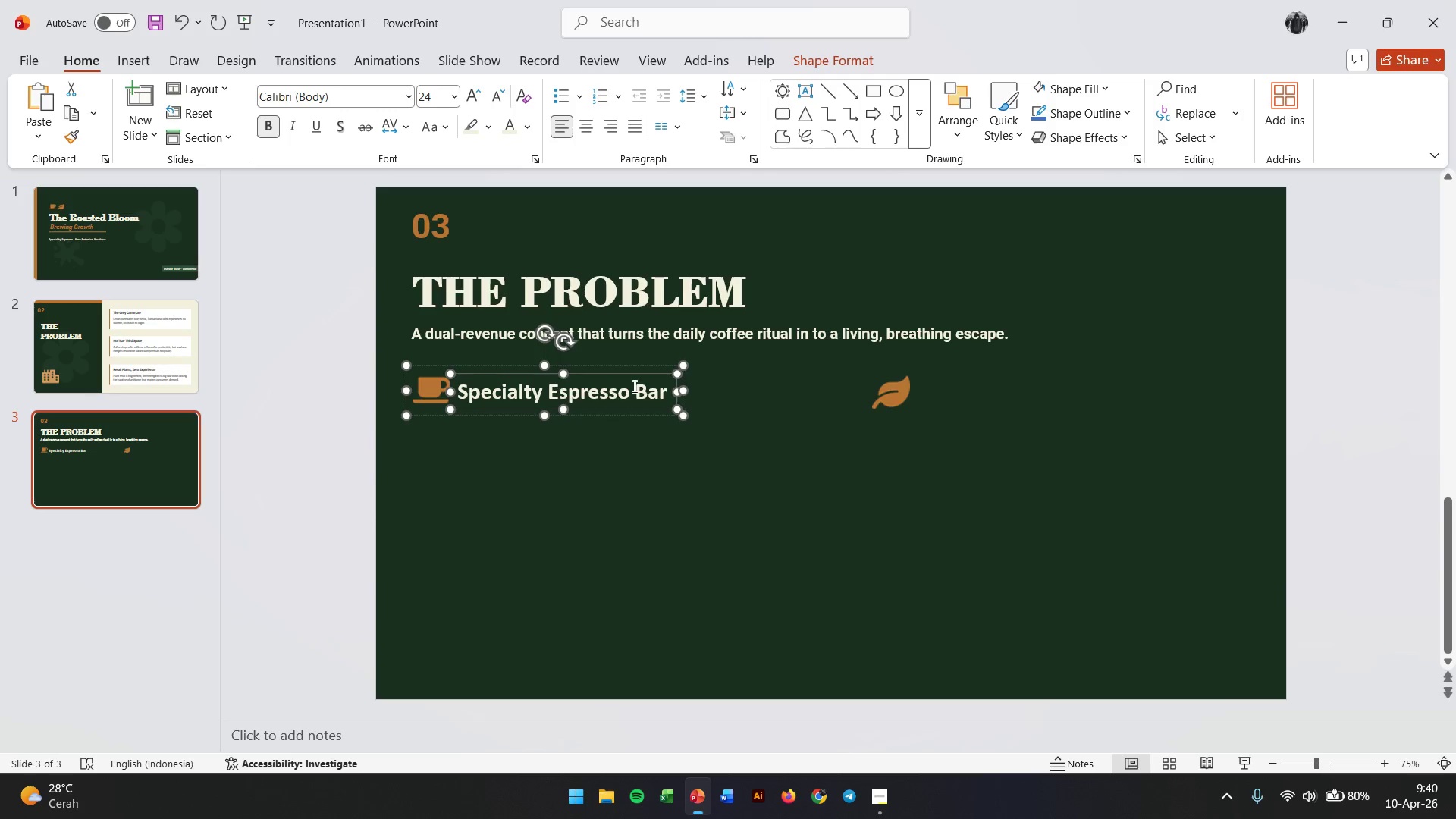 
key(Control+V)
 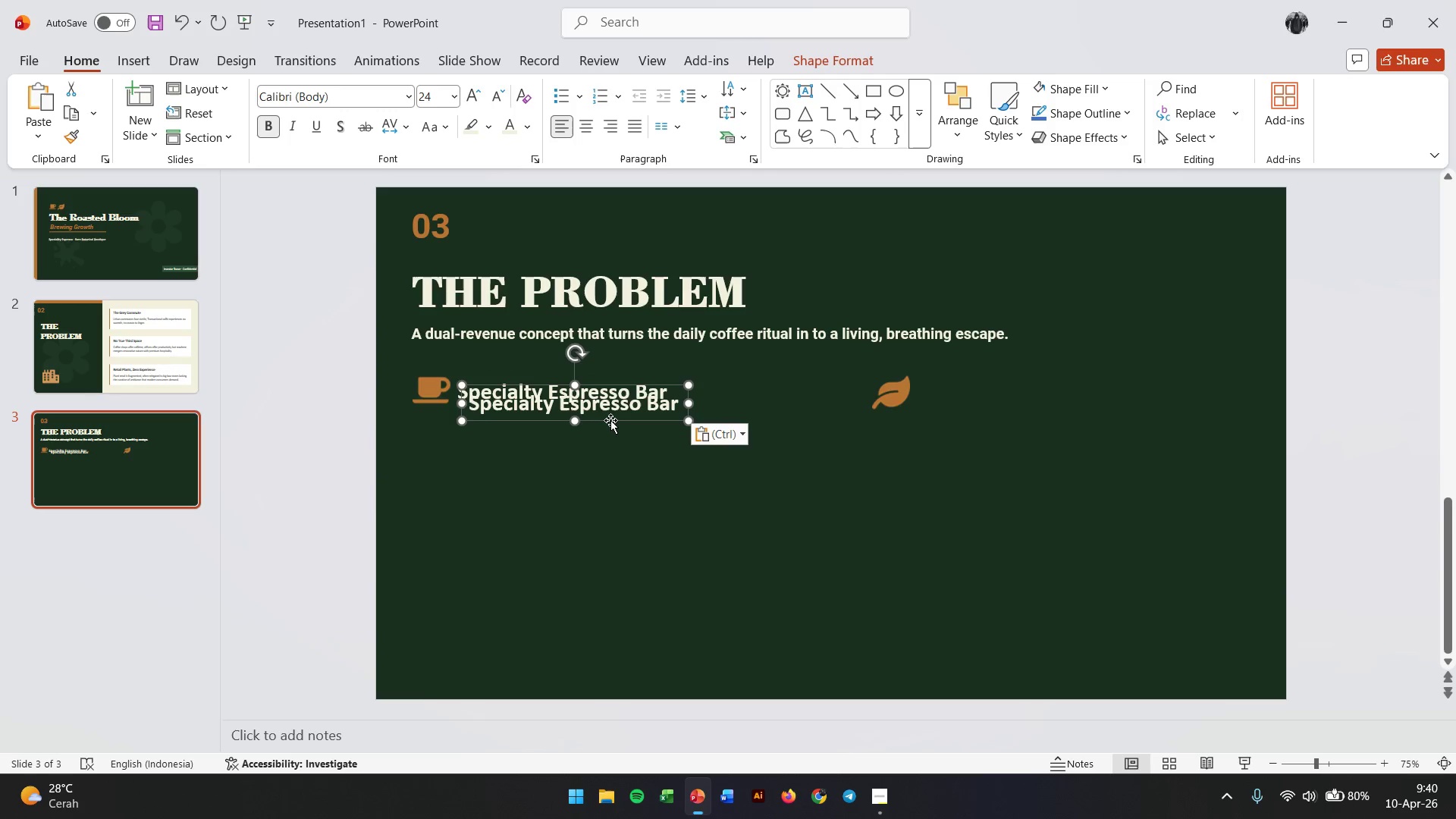 
left_click_drag(start_coordinate=[610, 420], to_coordinate=[1059, 410])
 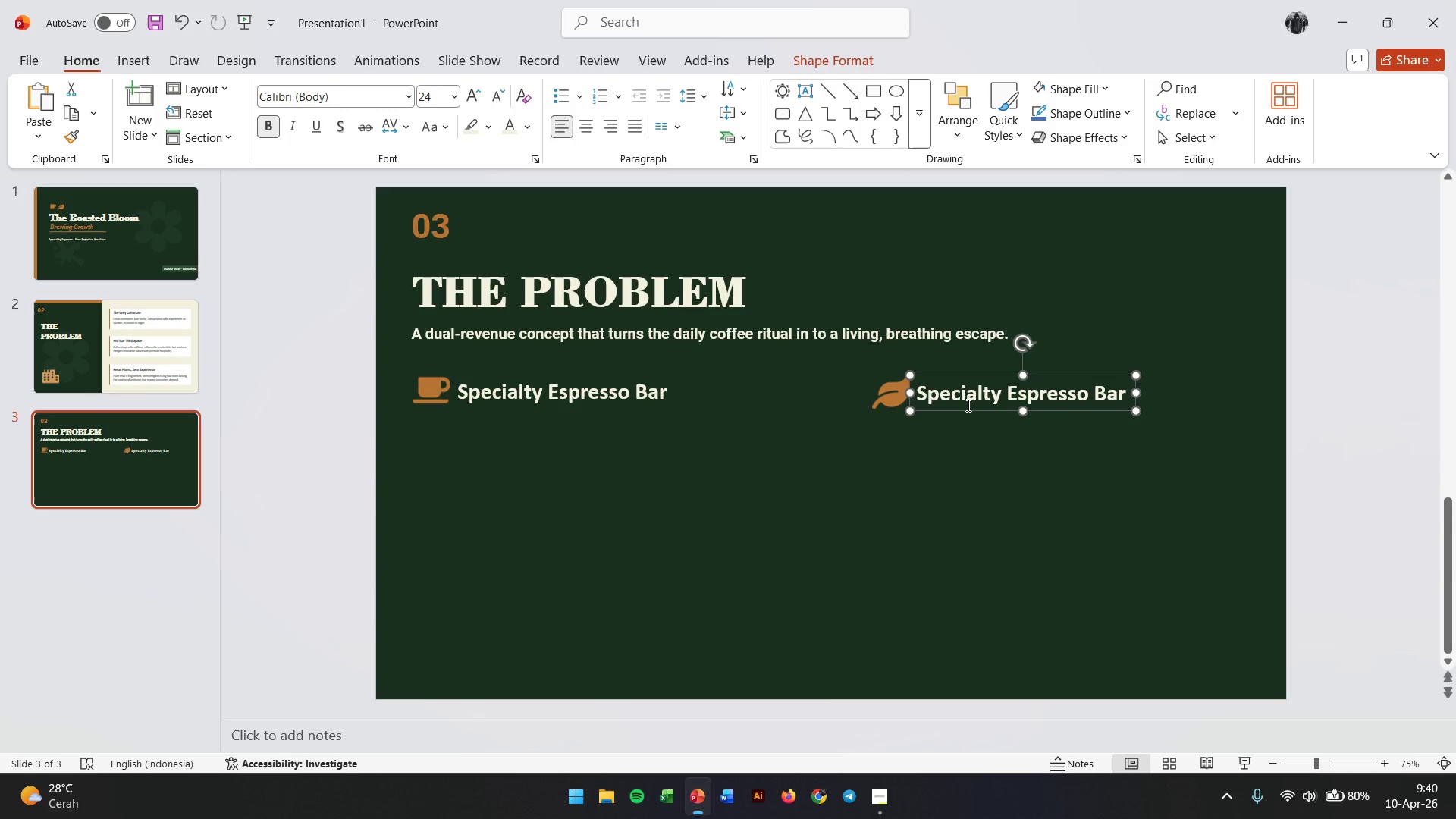 
double_click([967, 405])
 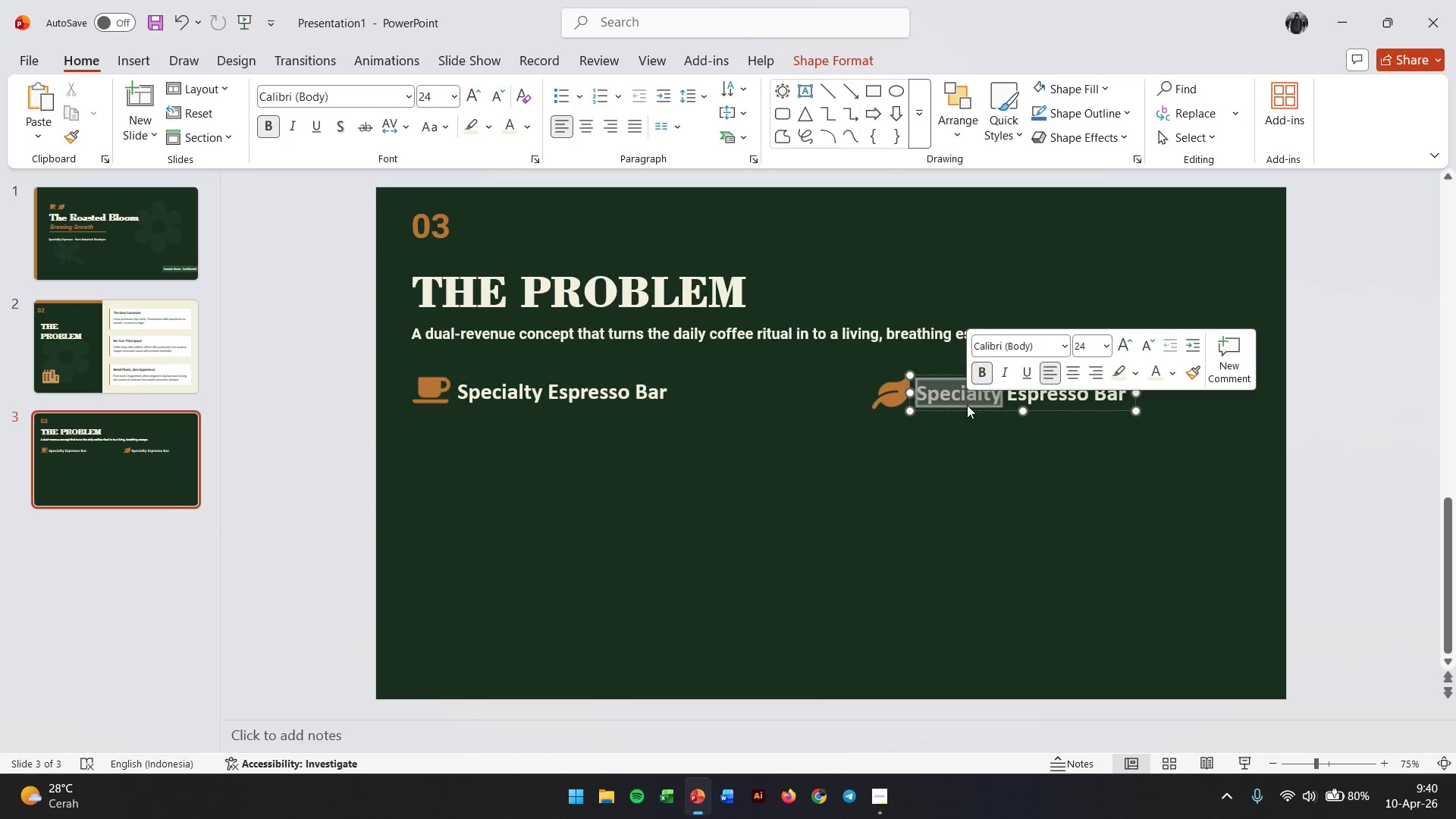 
triple_click([967, 405])
 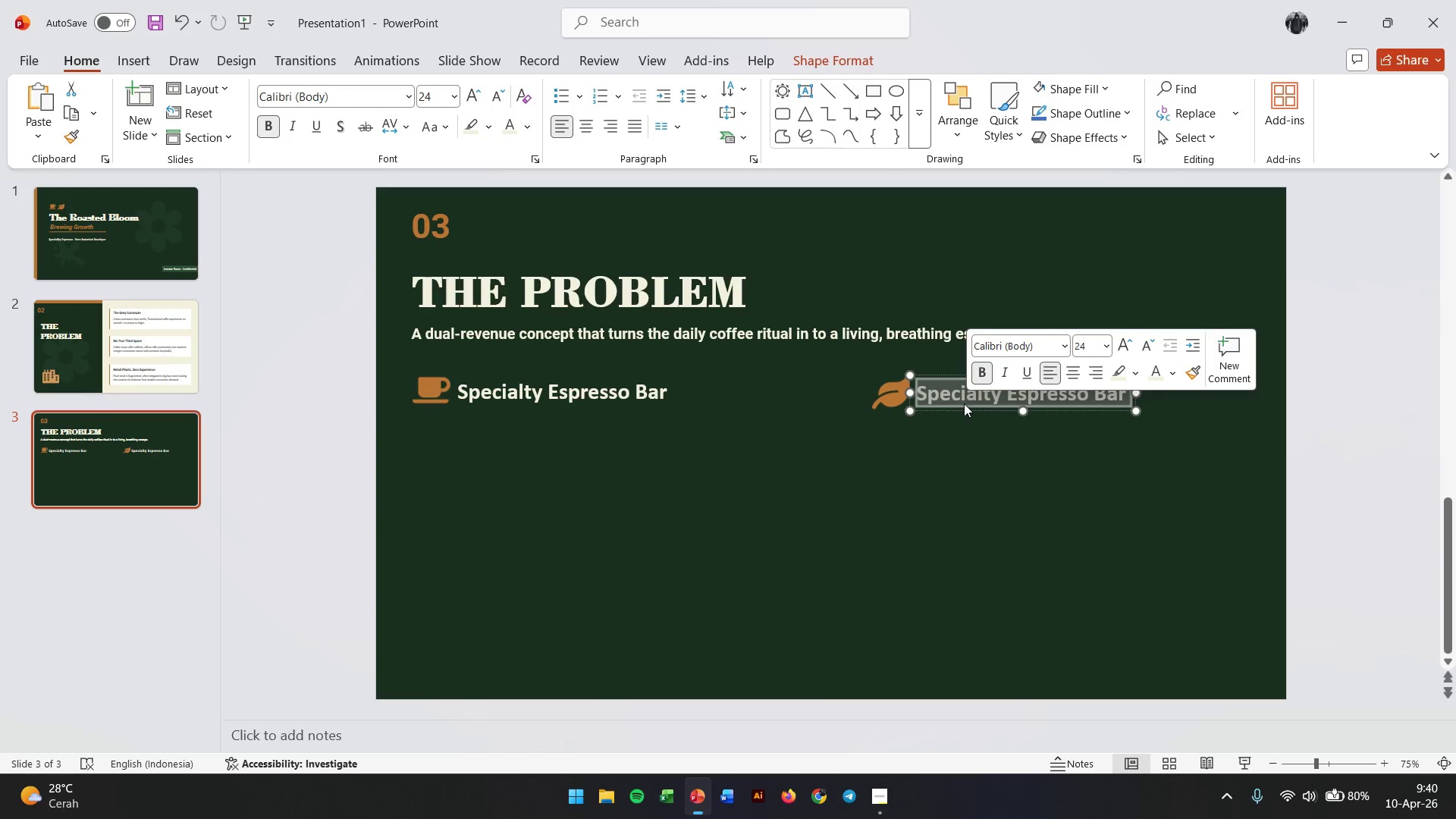 
type(Rare Botanical Boutique)
 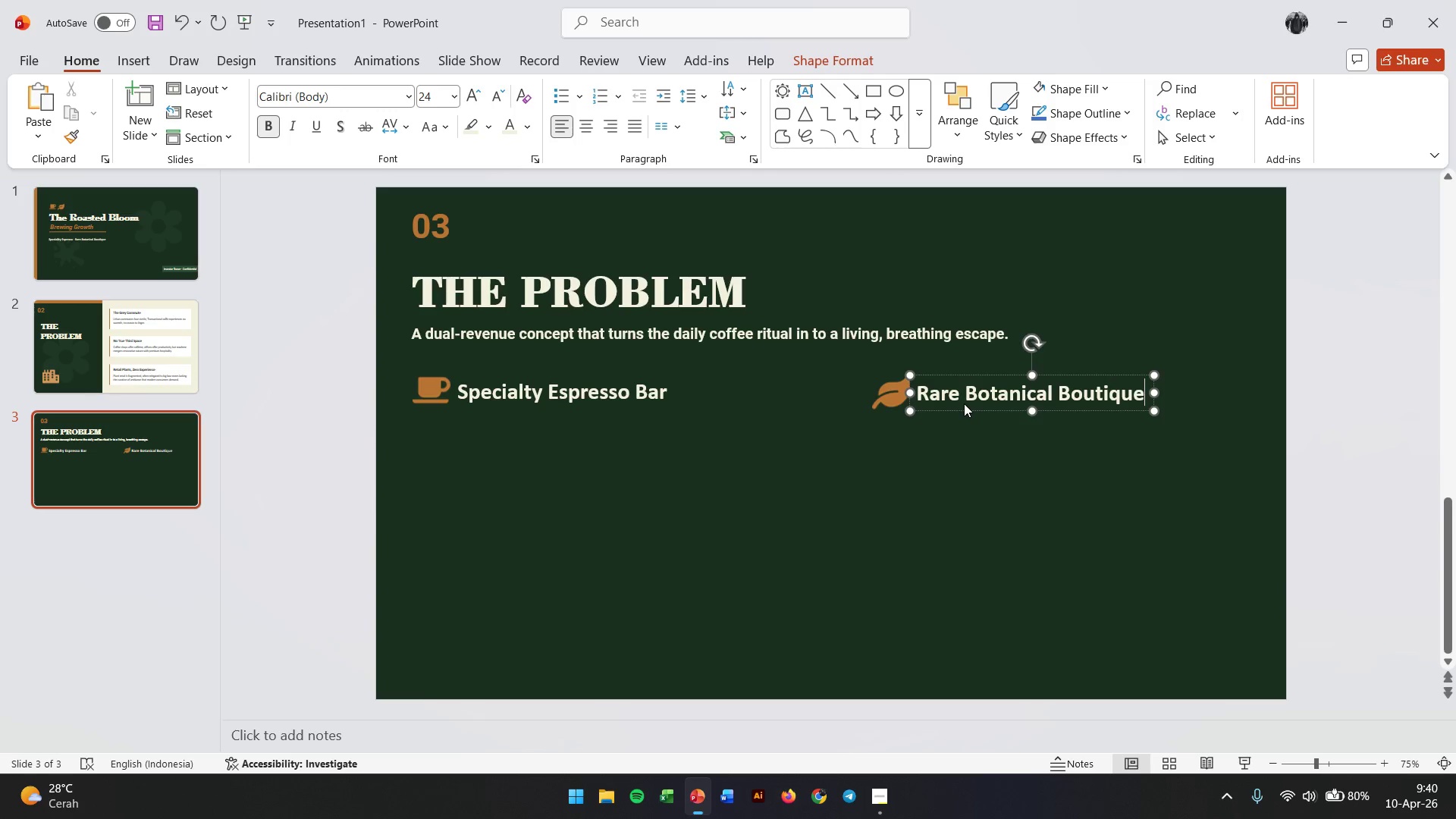 